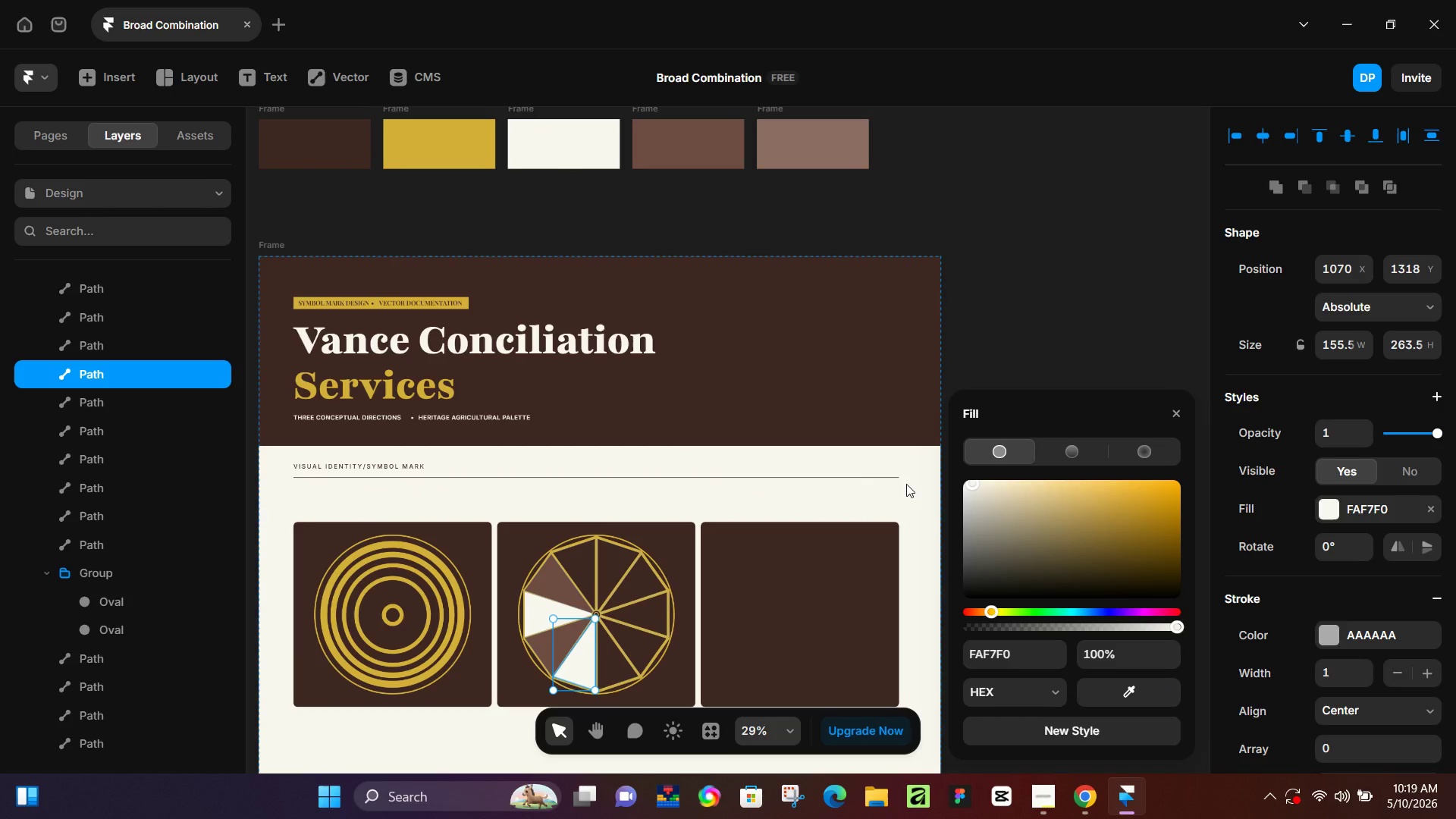 
left_click([113, 396])
 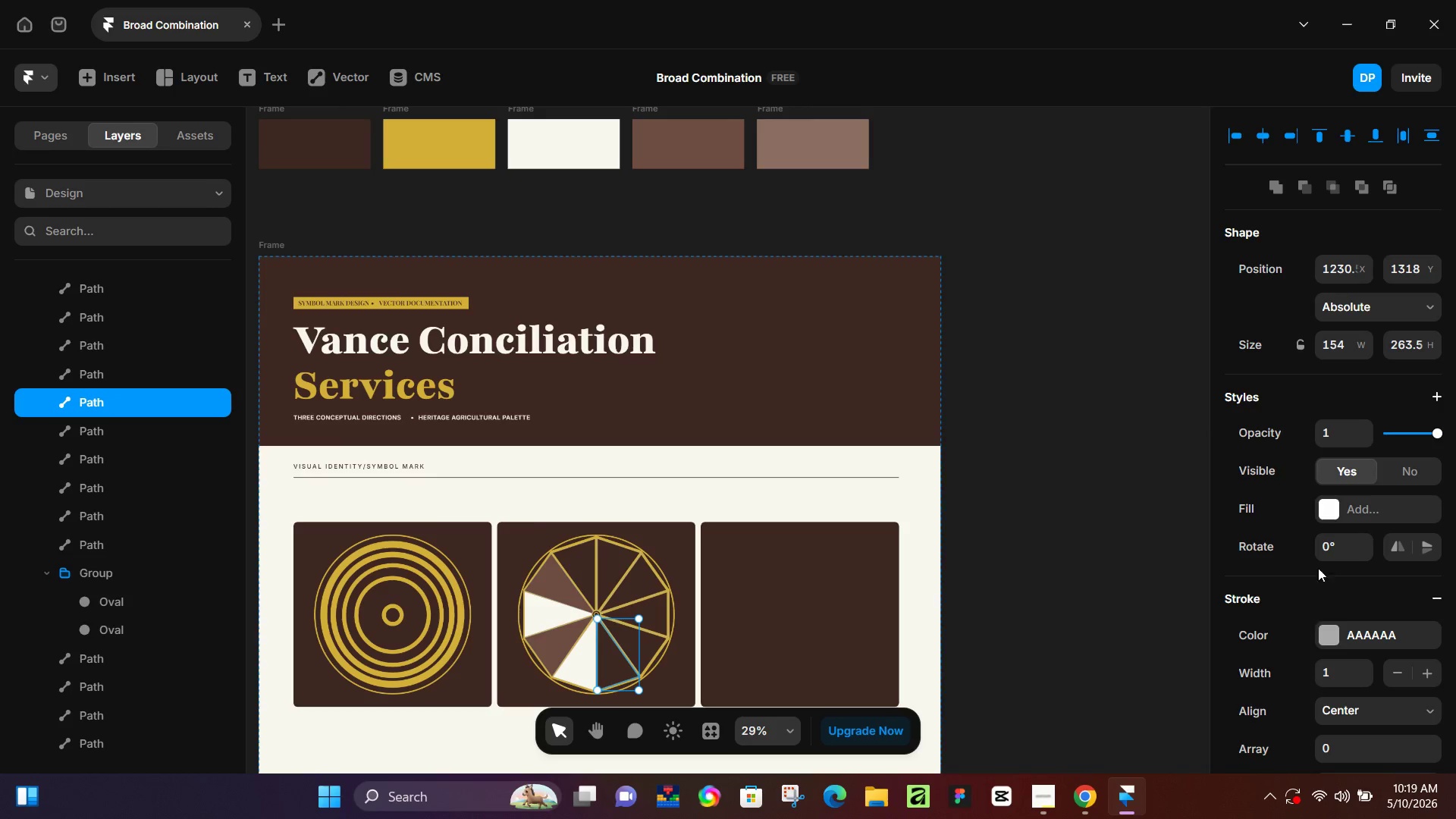 
left_click([1325, 513])
 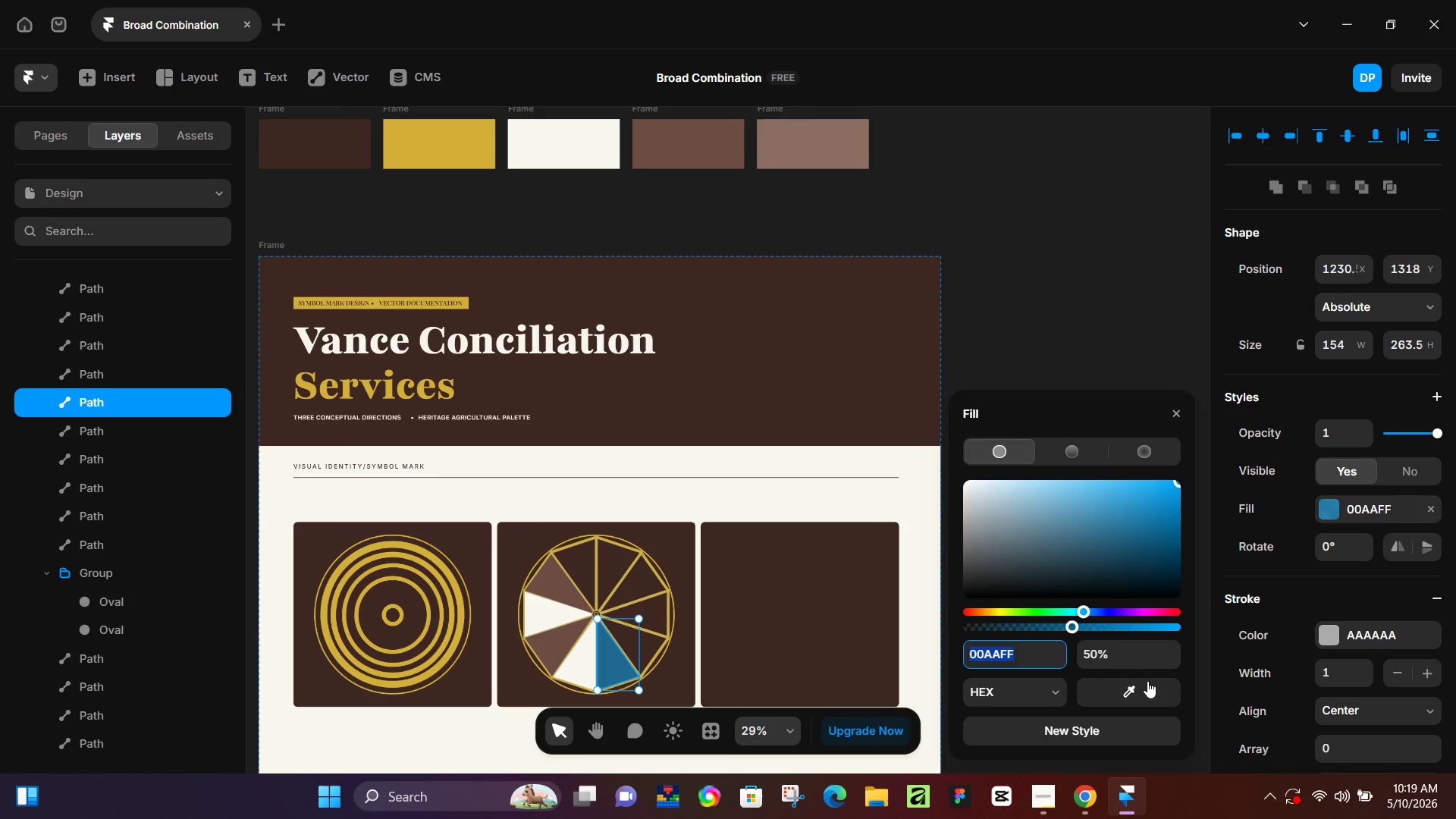 
left_click_drag(start_coordinate=[1140, 690], to_coordinate=[700, 151])
 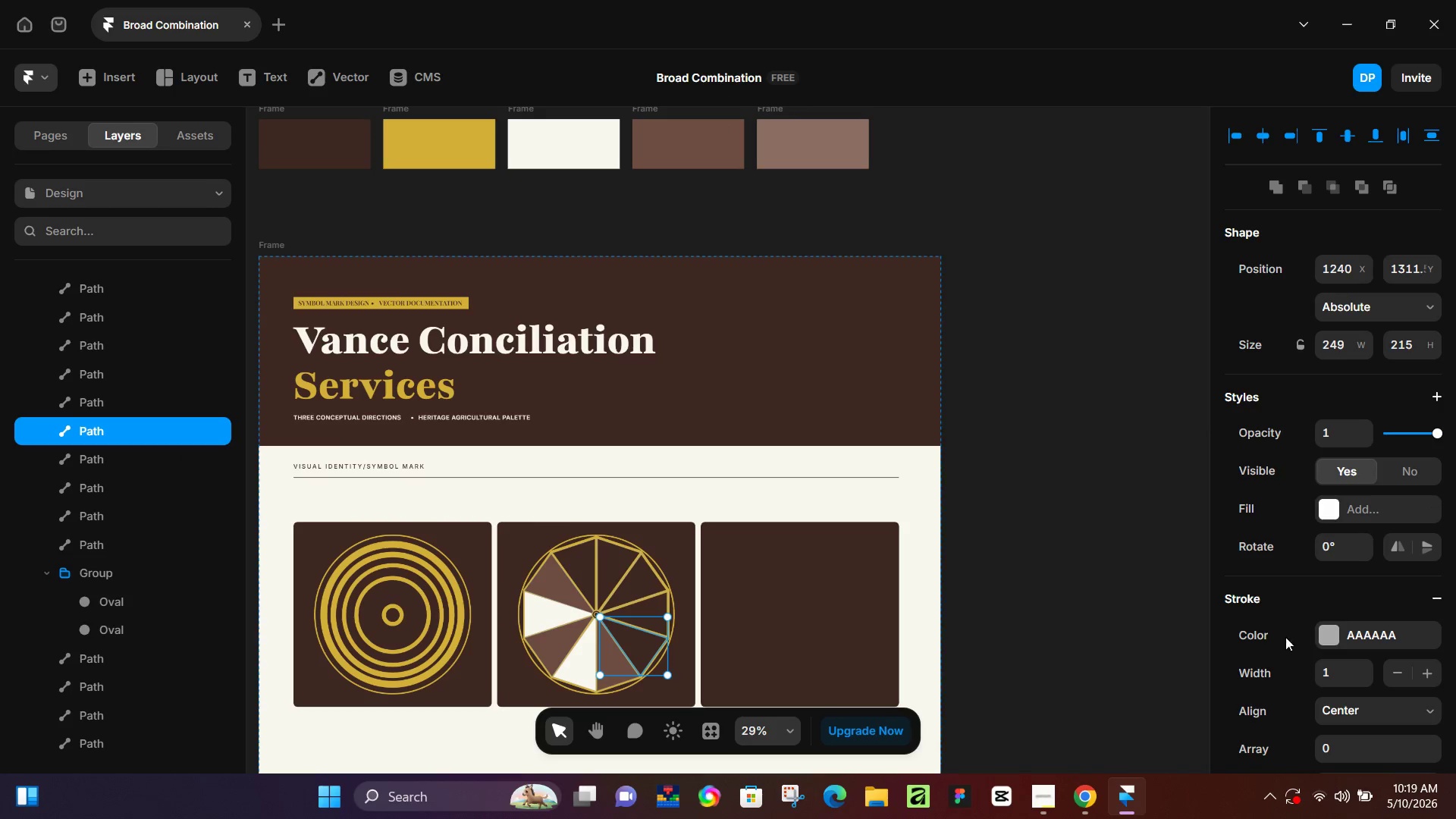 
left_click([1341, 507])
 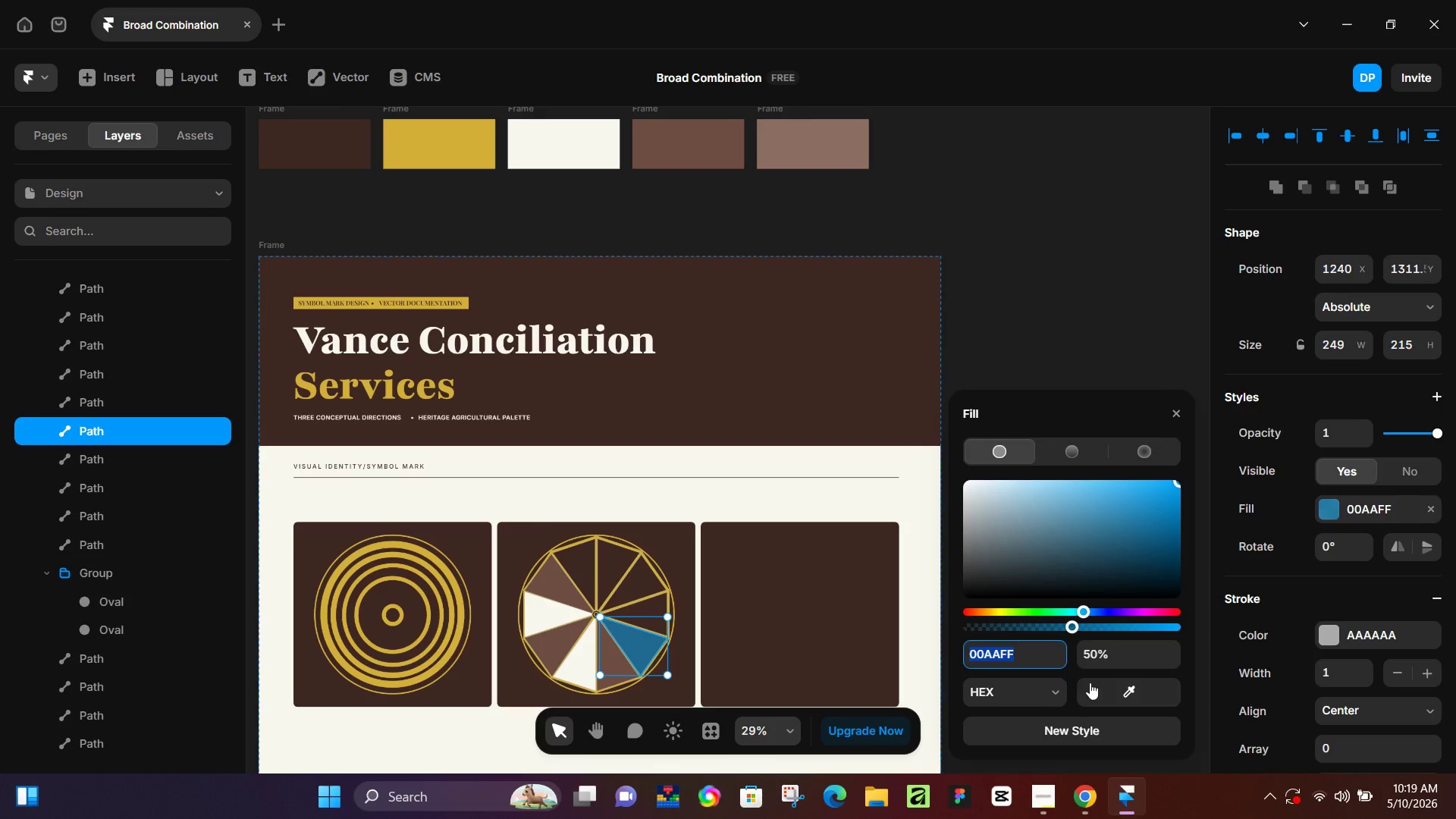 
left_click_drag(start_coordinate=[1097, 687], to_coordinate=[585, 154])
 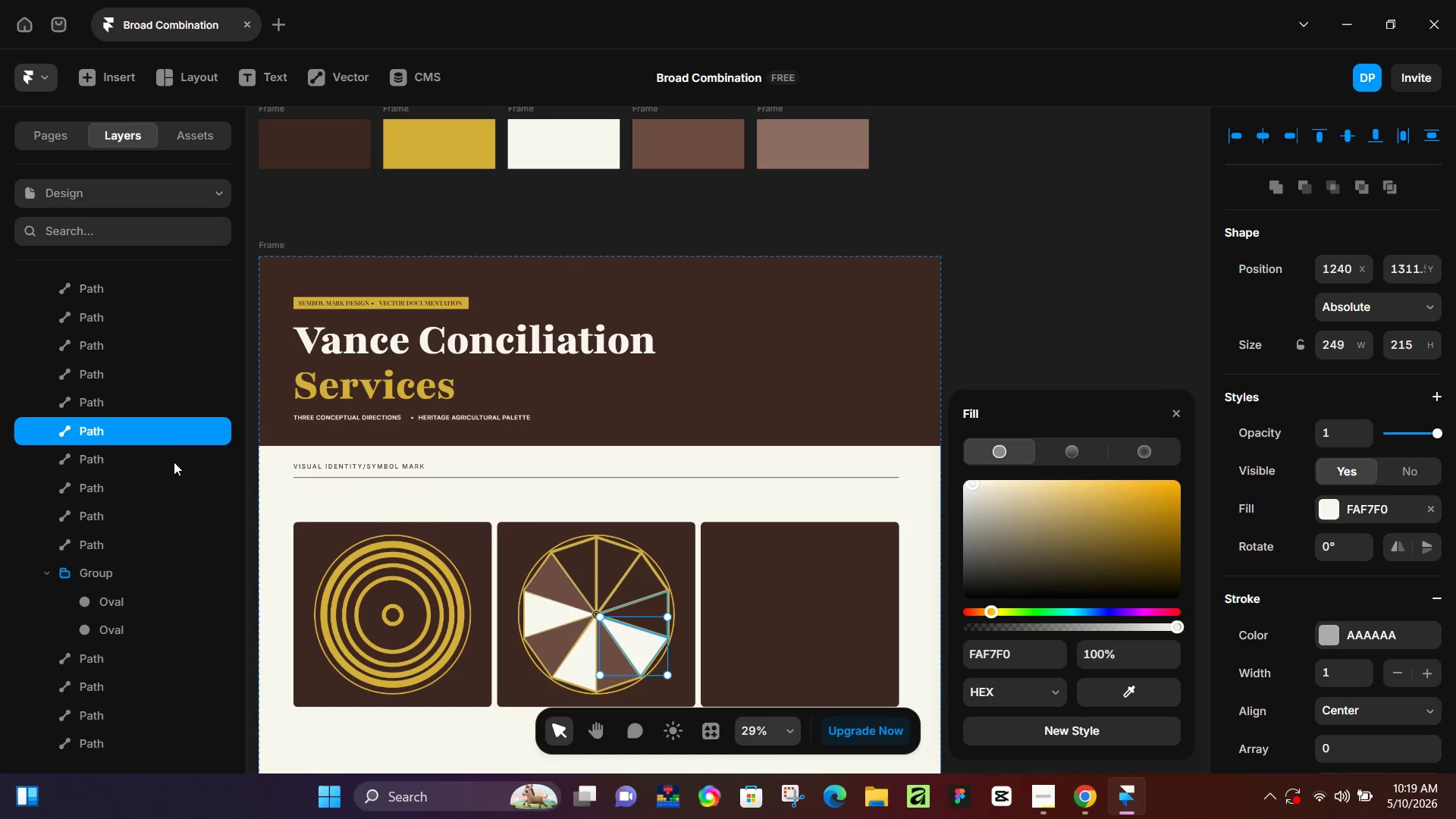 
left_click([155, 470])
 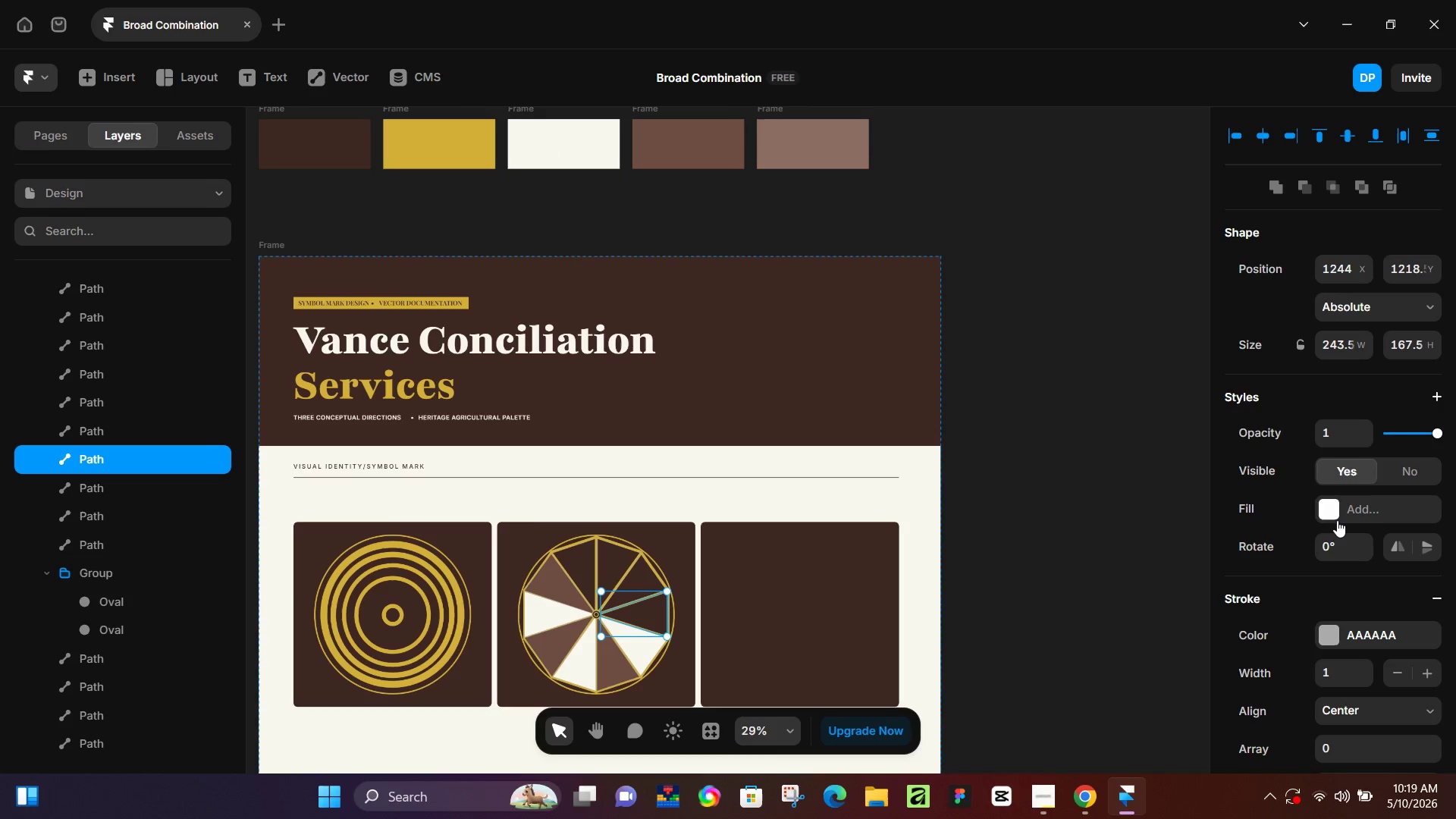 
left_click([1335, 517])
 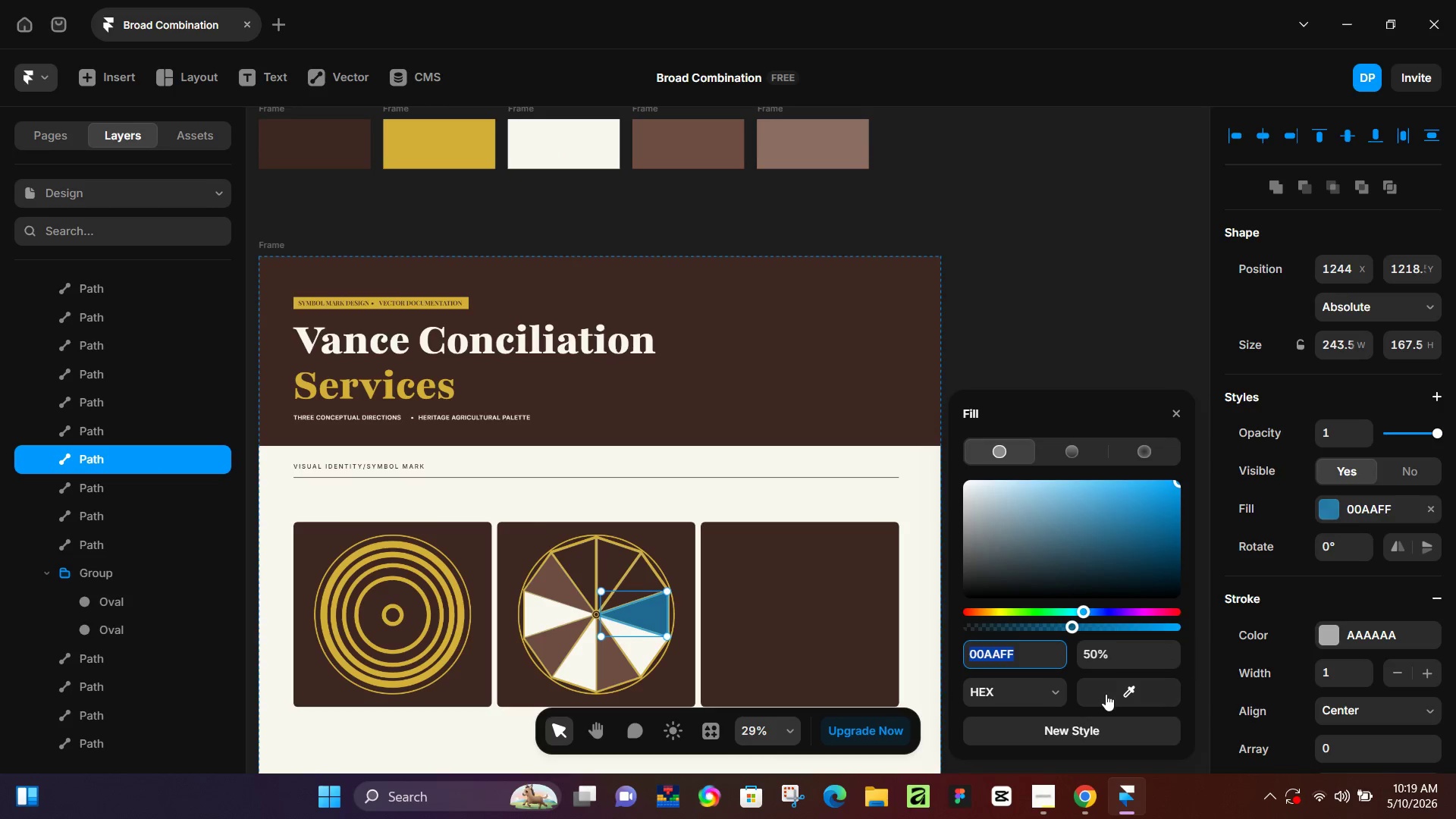 
left_click_drag(start_coordinate=[1106, 694], to_coordinate=[651, 159])
 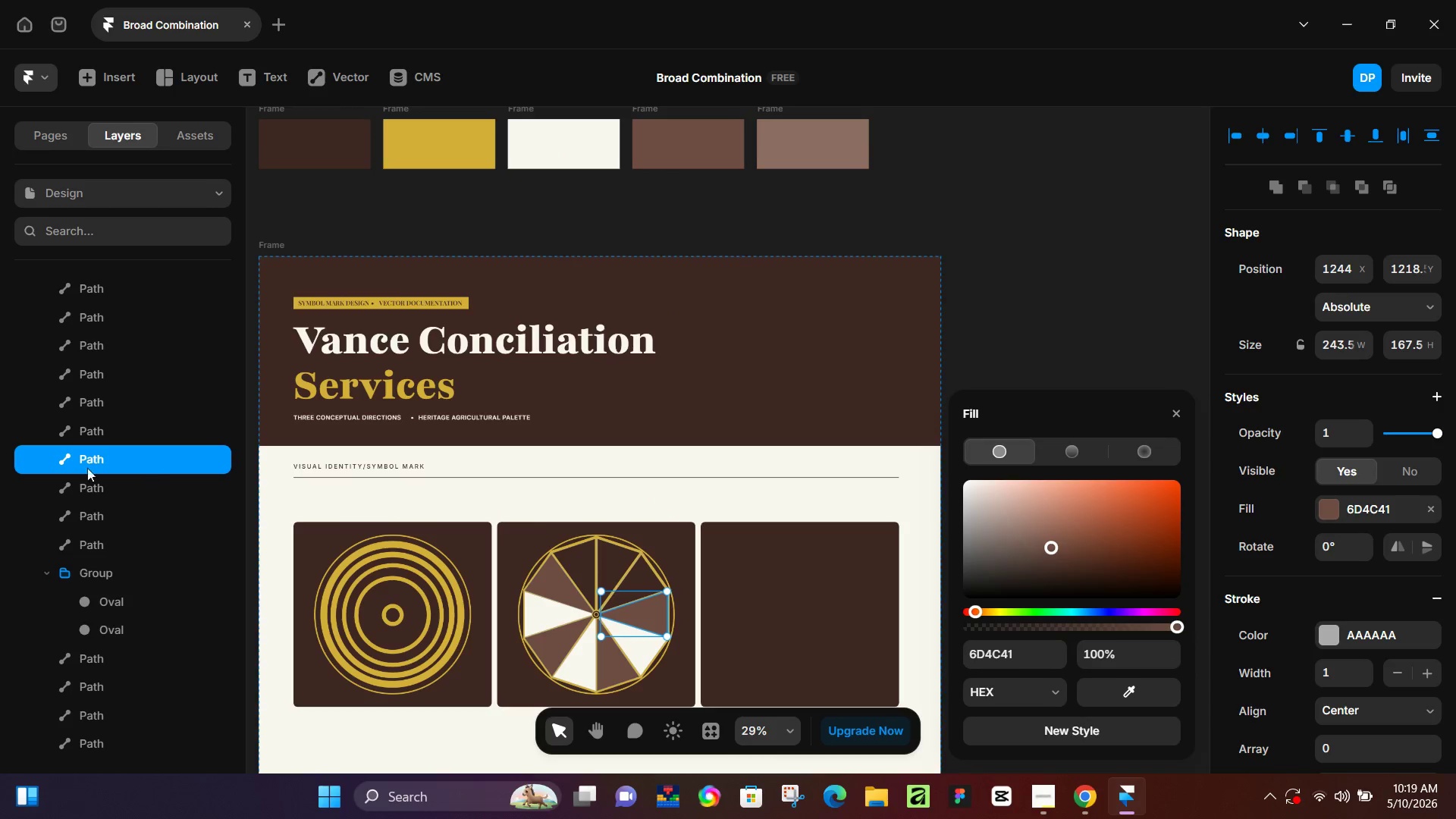 
left_click([81, 485])
 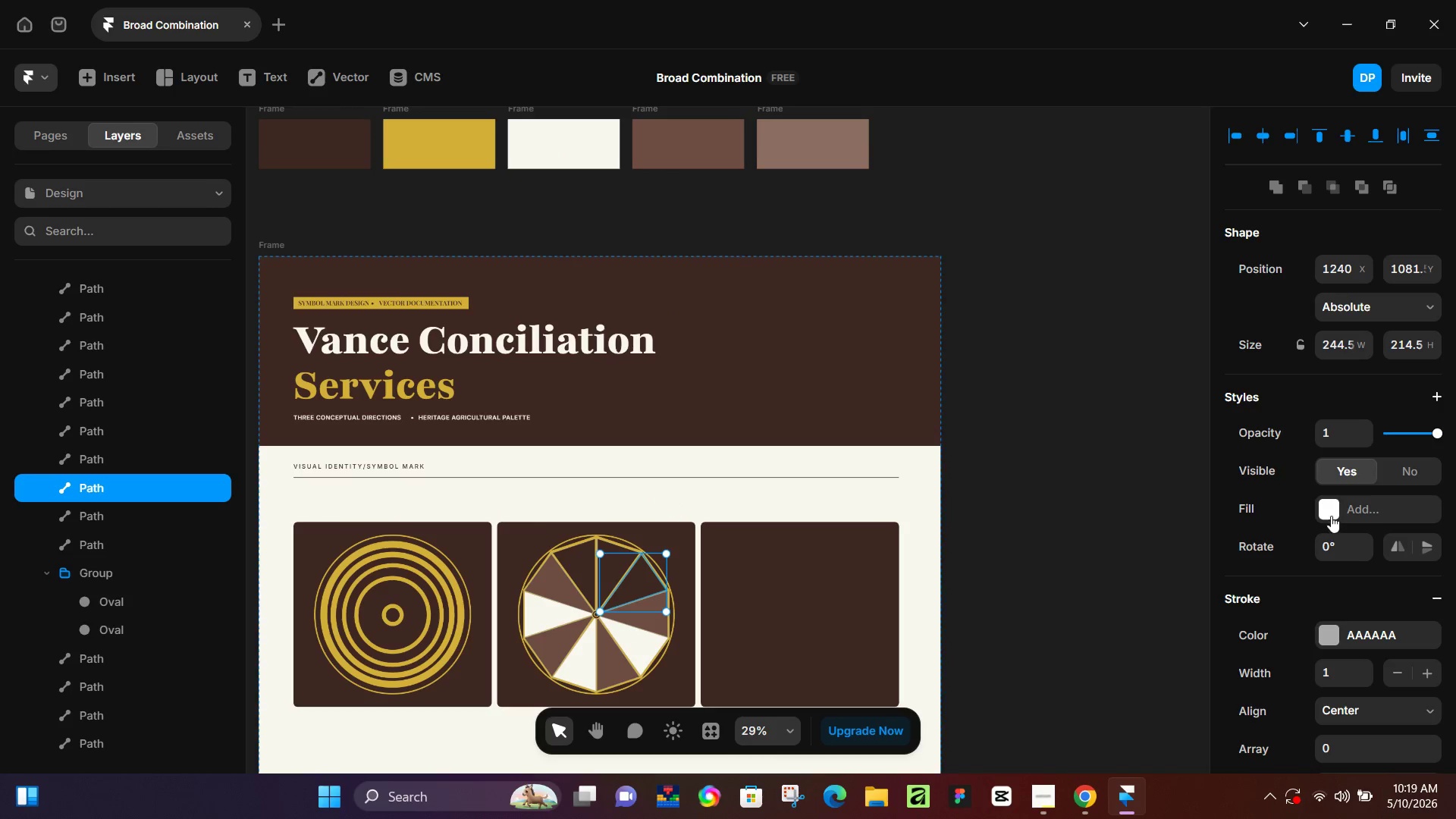 
left_click([1336, 505])
 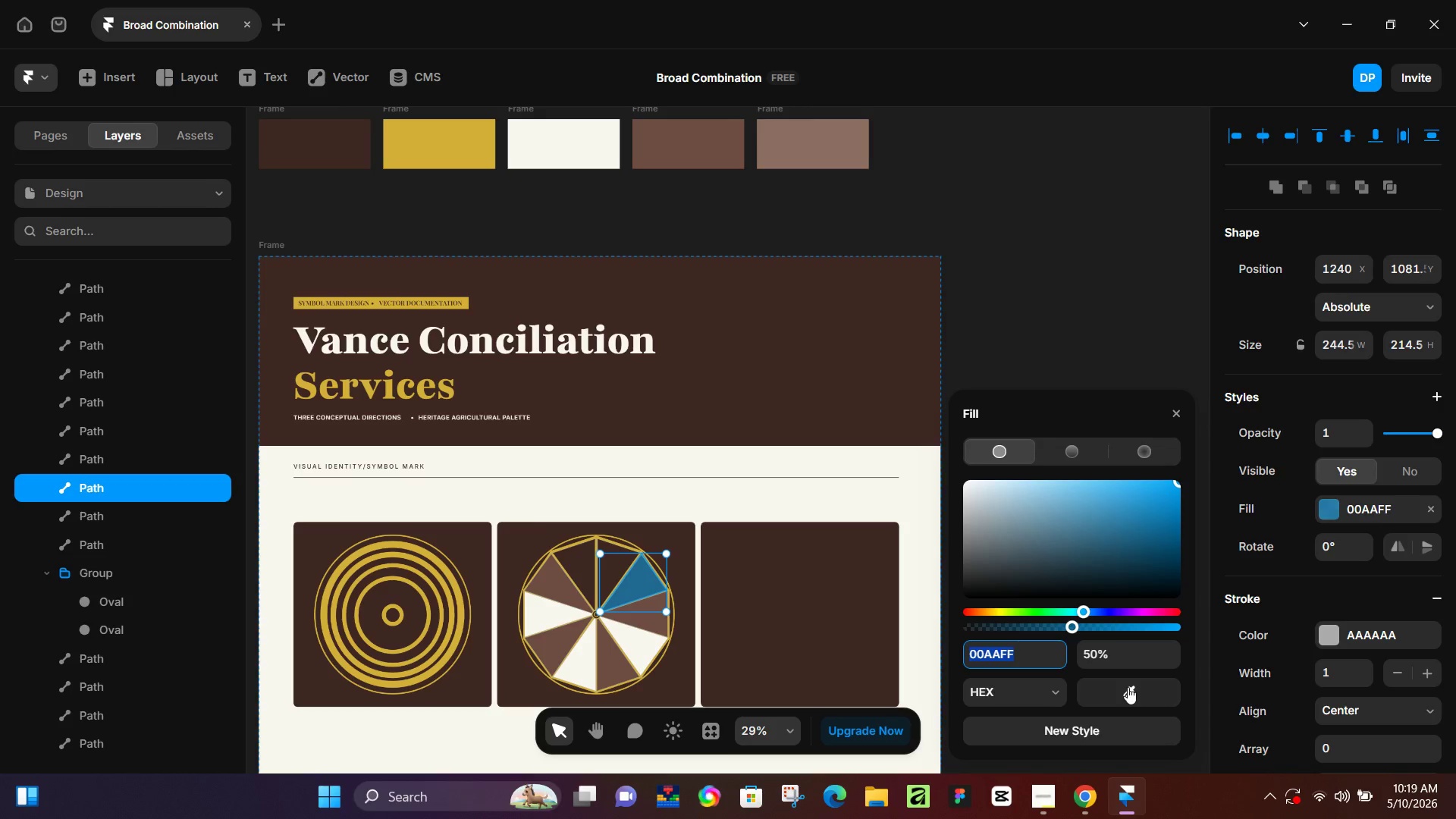 
left_click_drag(start_coordinate=[1128, 689], to_coordinate=[582, 158])
 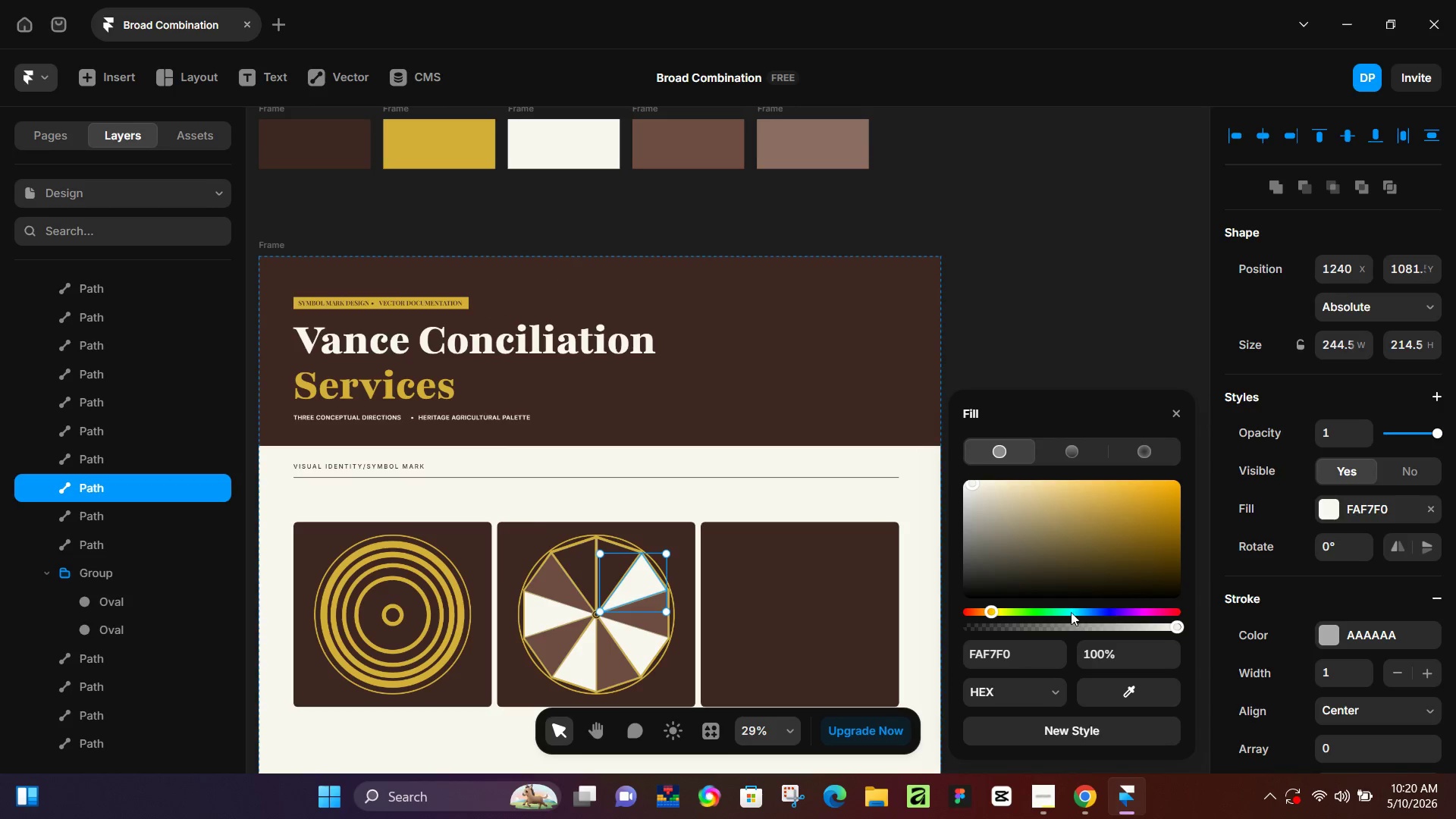 
left_click([149, 516])
 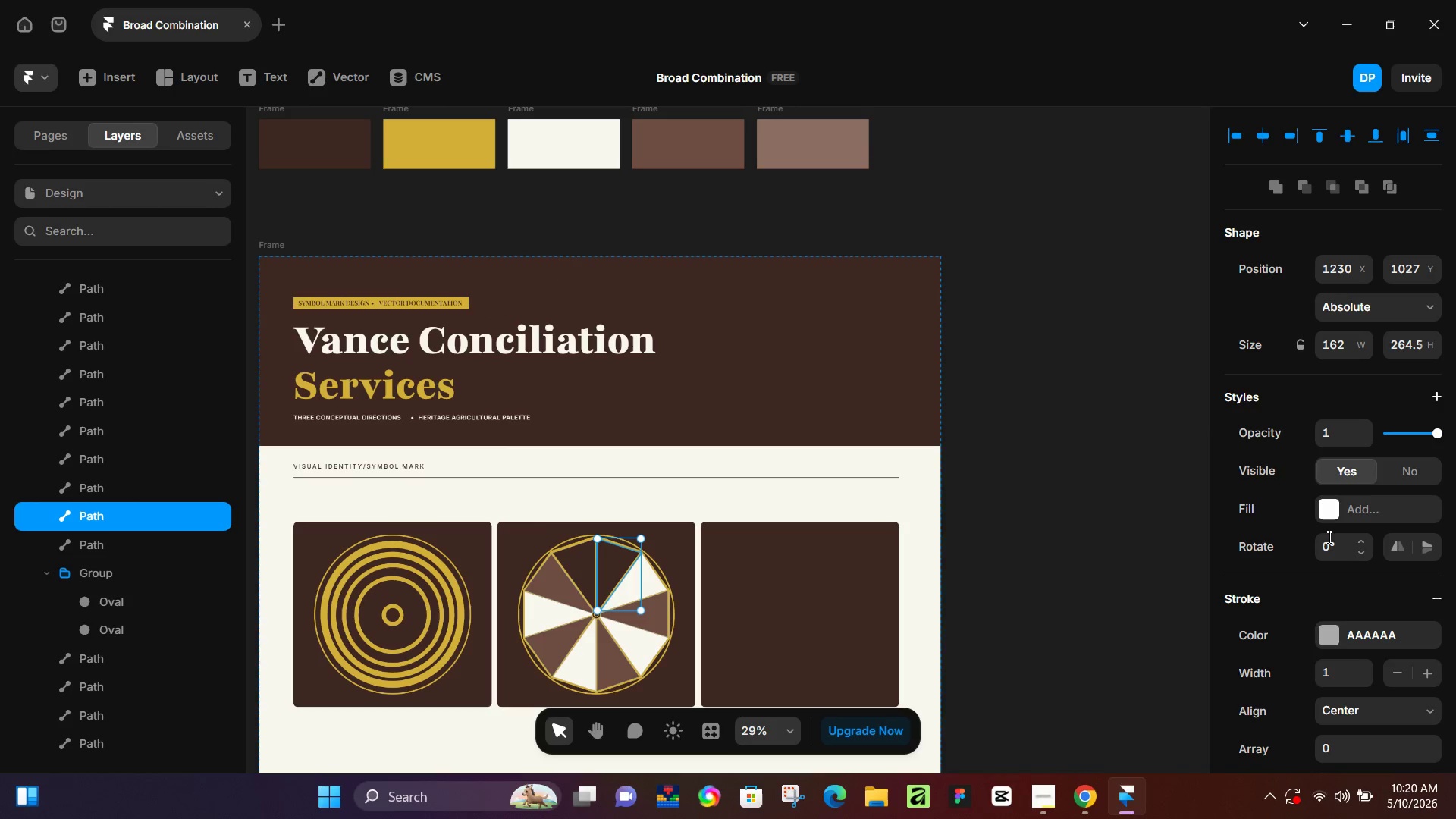 
left_click([1336, 513])
 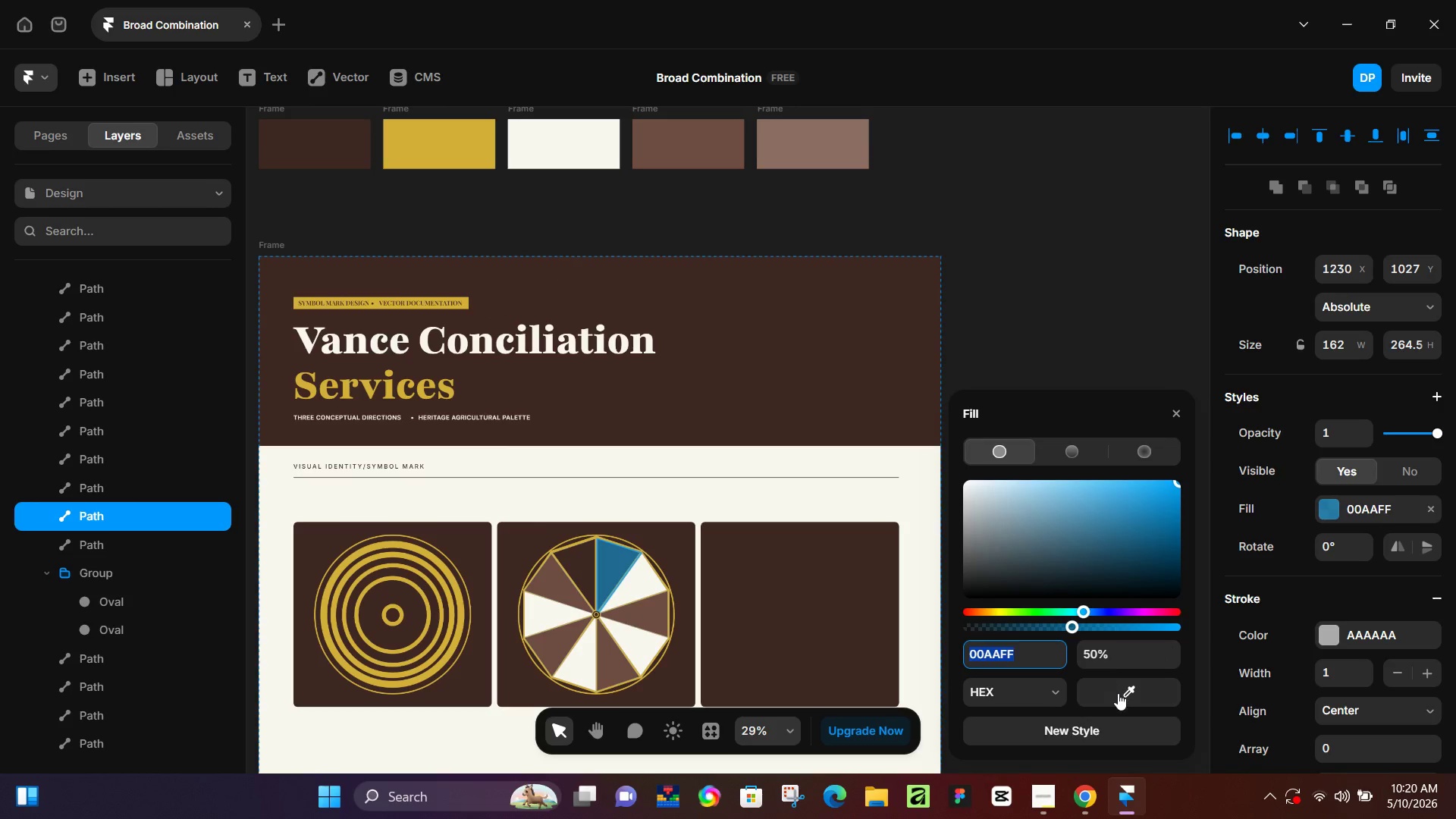 
left_click_drag(start_coordinate=[1118, 693], to_coordinate=[670, 153])
 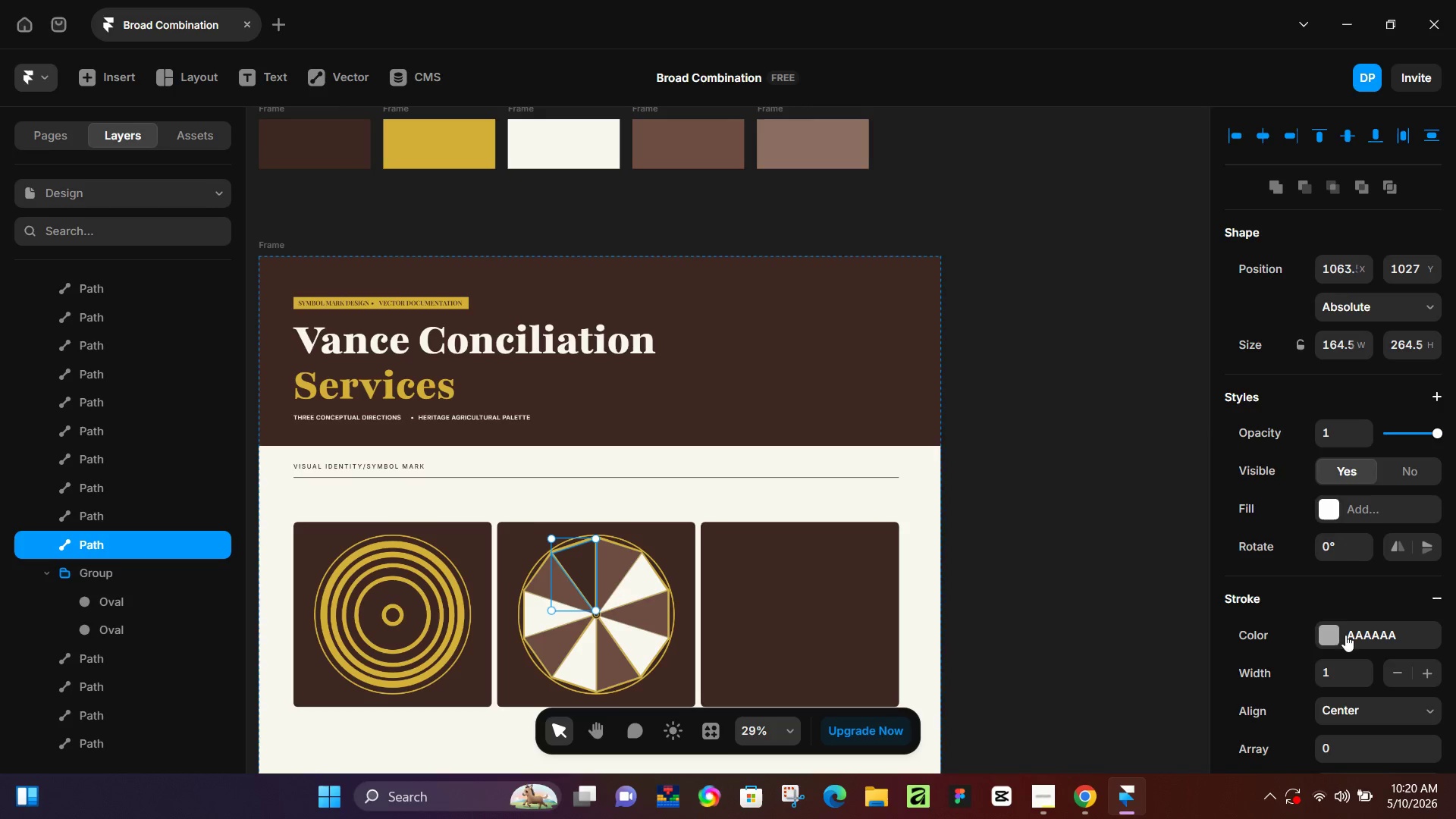 
double_click([1329, 517])
 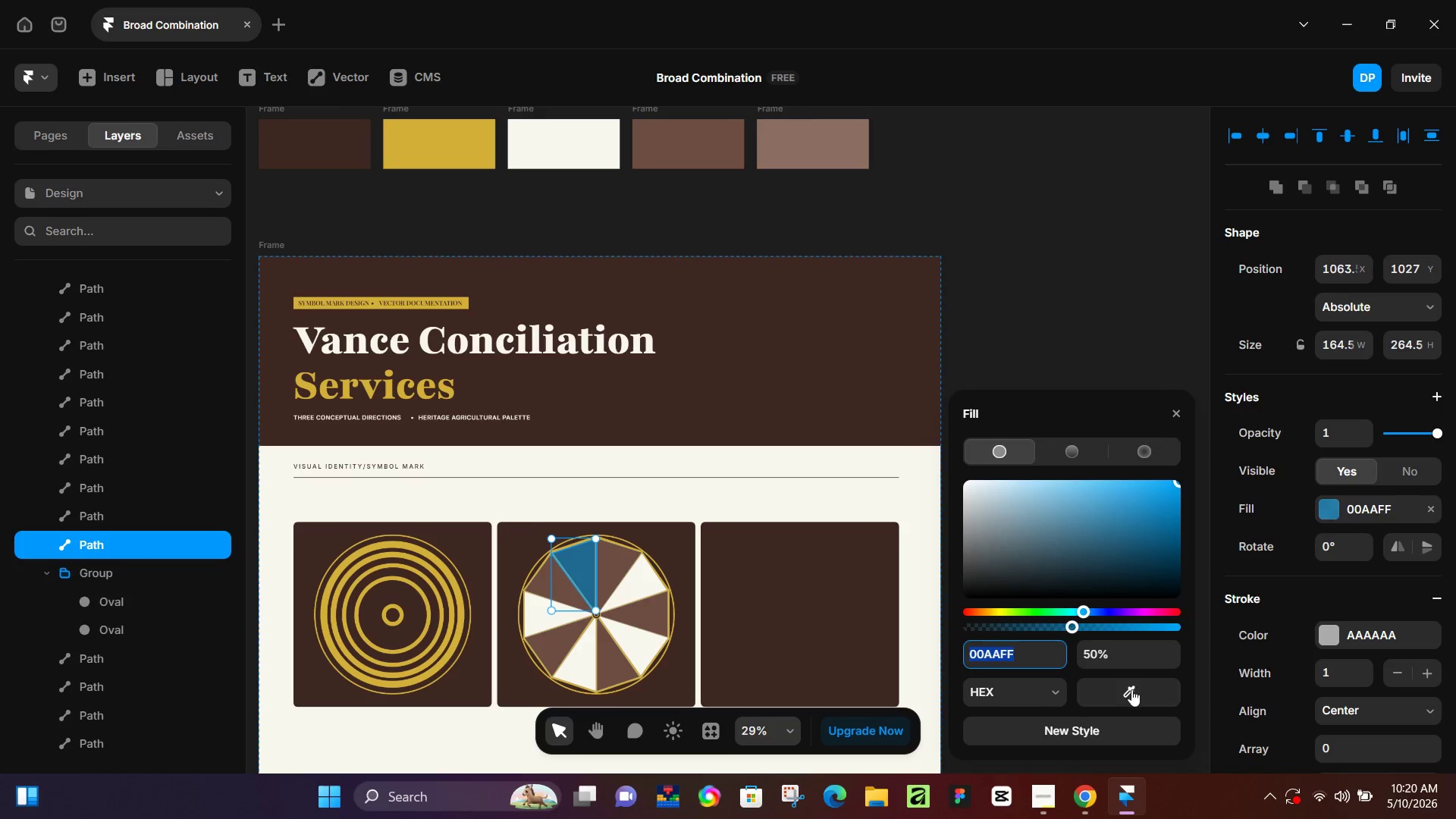 
left_click_drag(start_coordinate=[1128, 697], to_coordinate=[568, 143])
 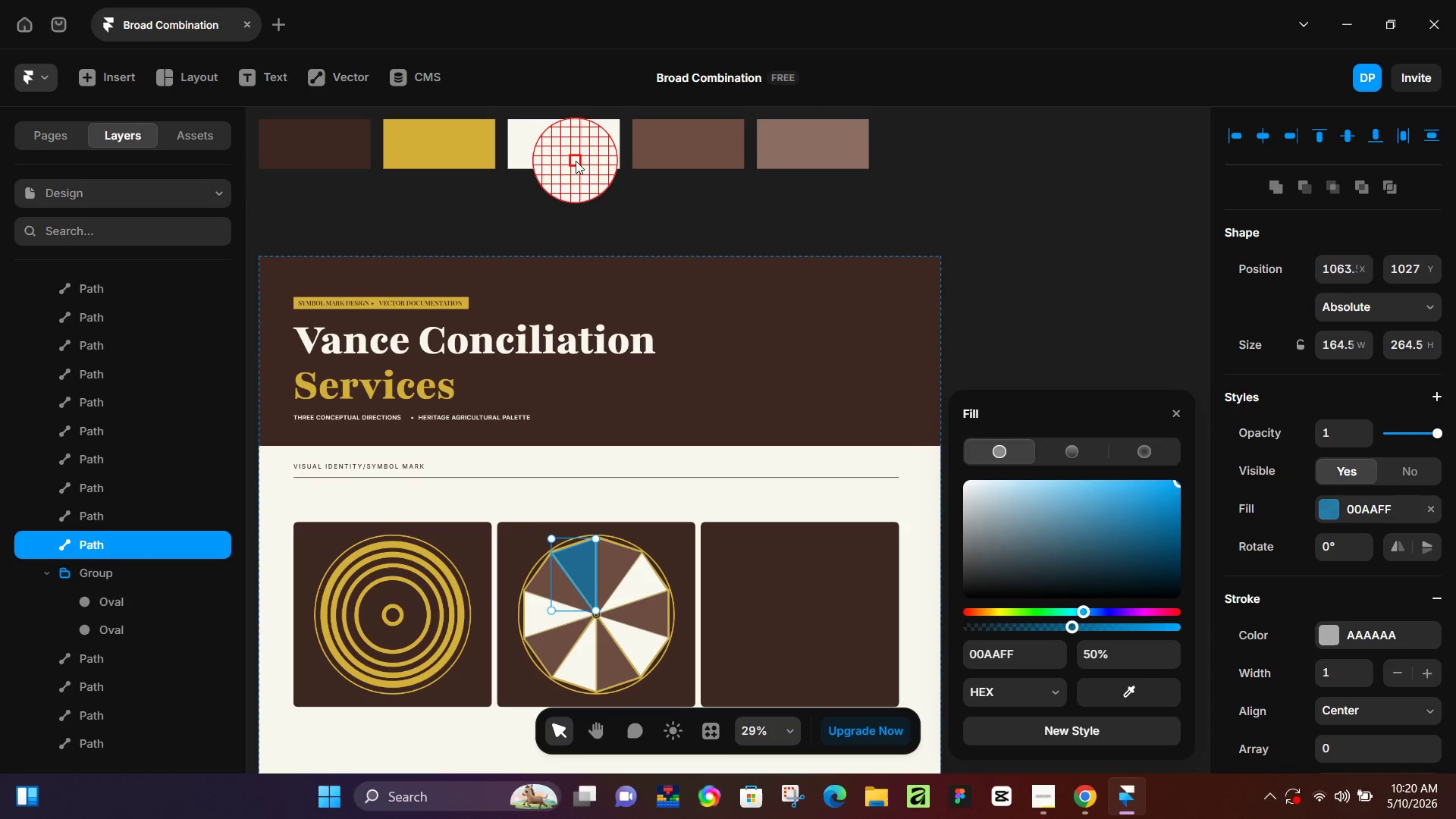 
left_click([576, 161])
 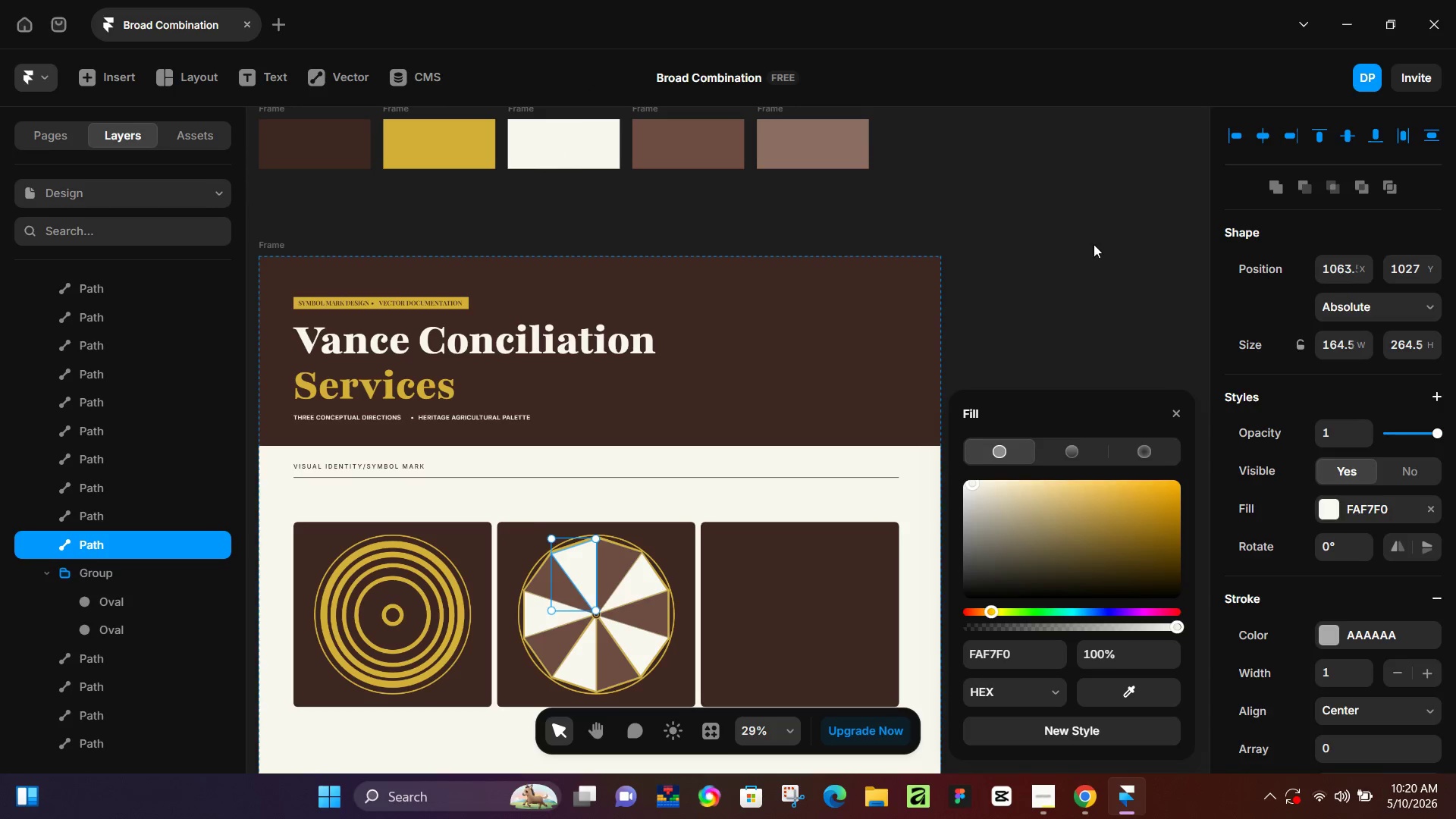 
left_click([1093, 244])
 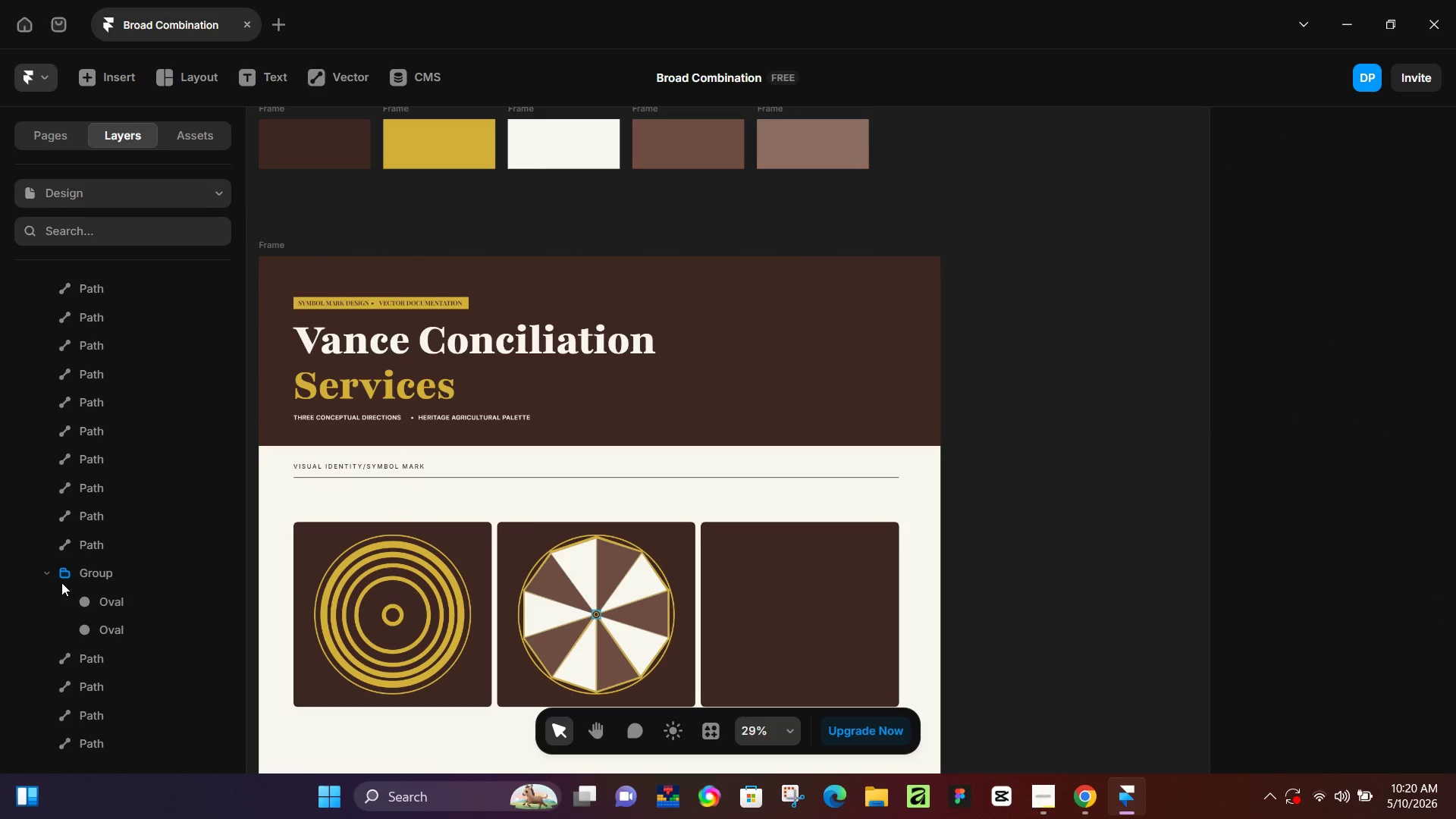 
double_click([83, 552])
 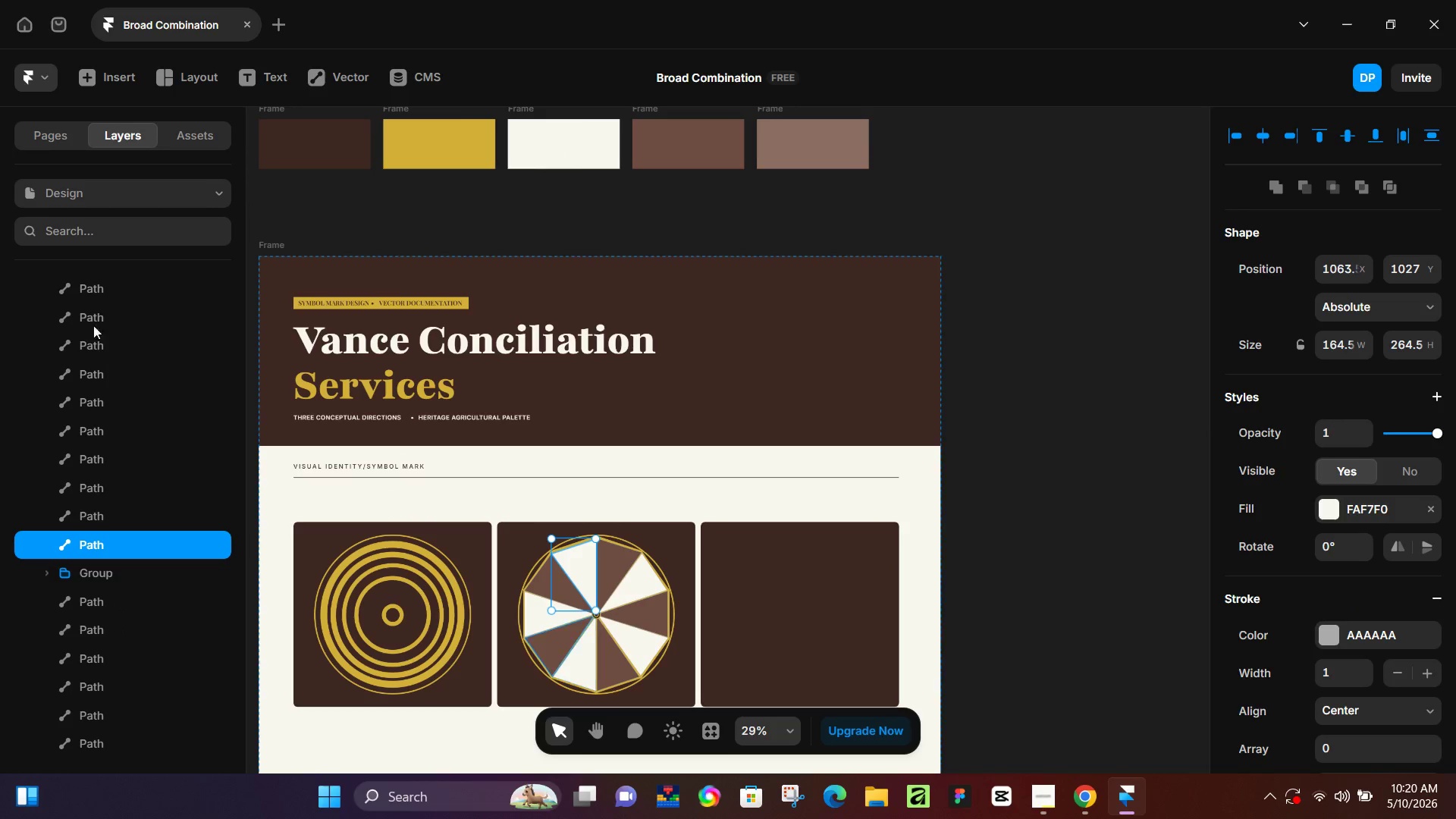 
key(Shift+ShiftLeft)
 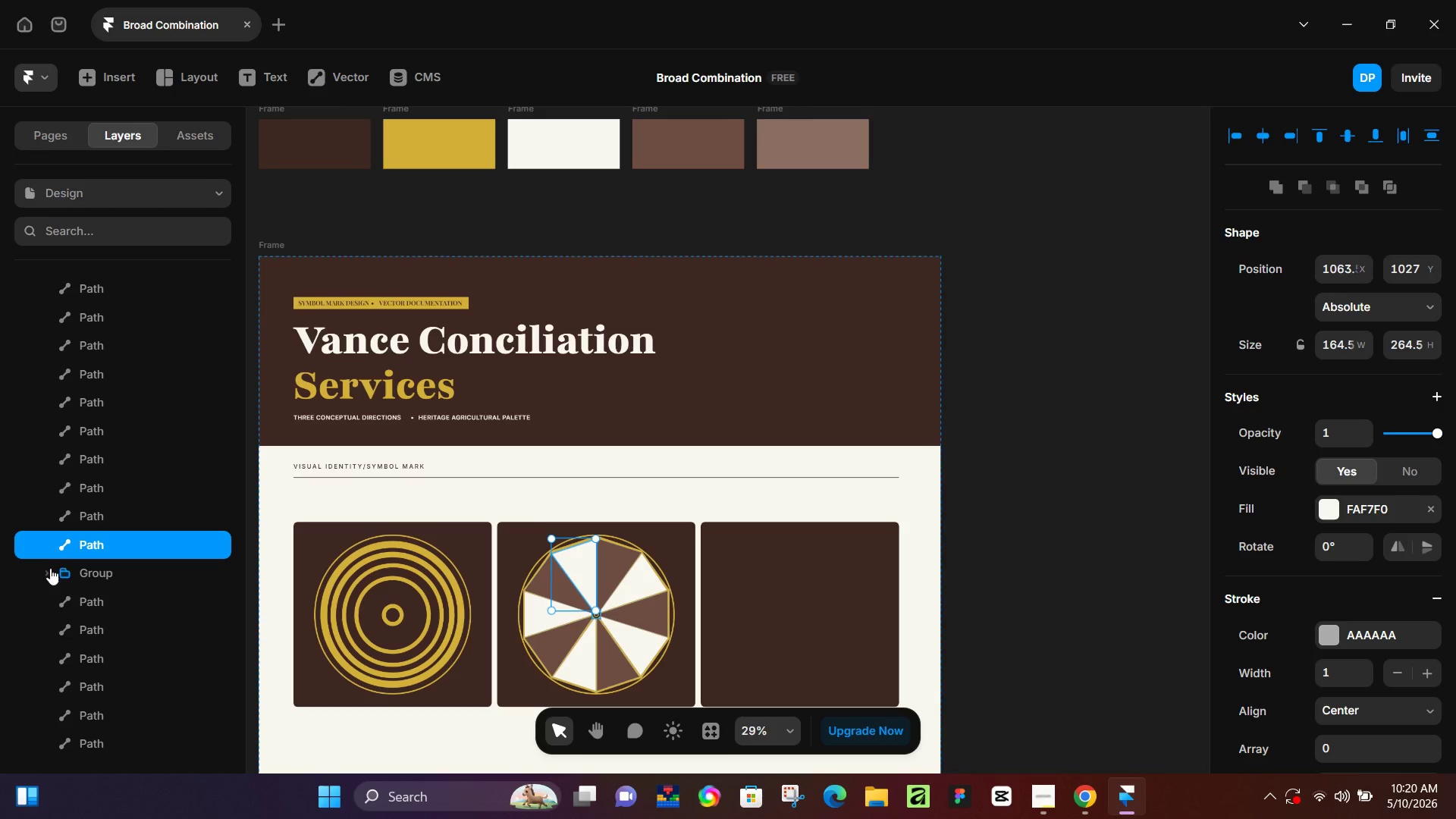 
left_click([49, 570])
 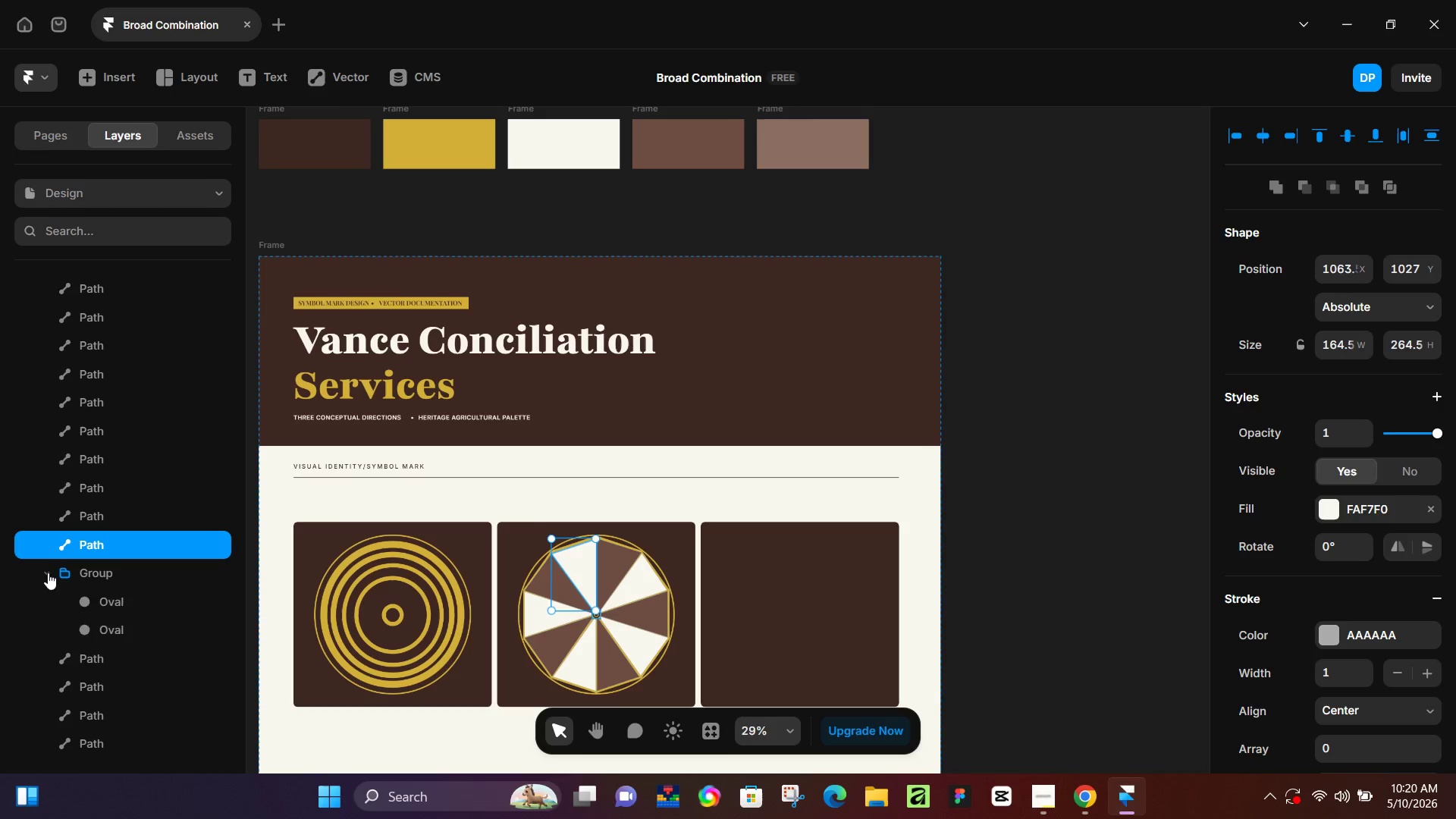 
left_click([48, 573])
 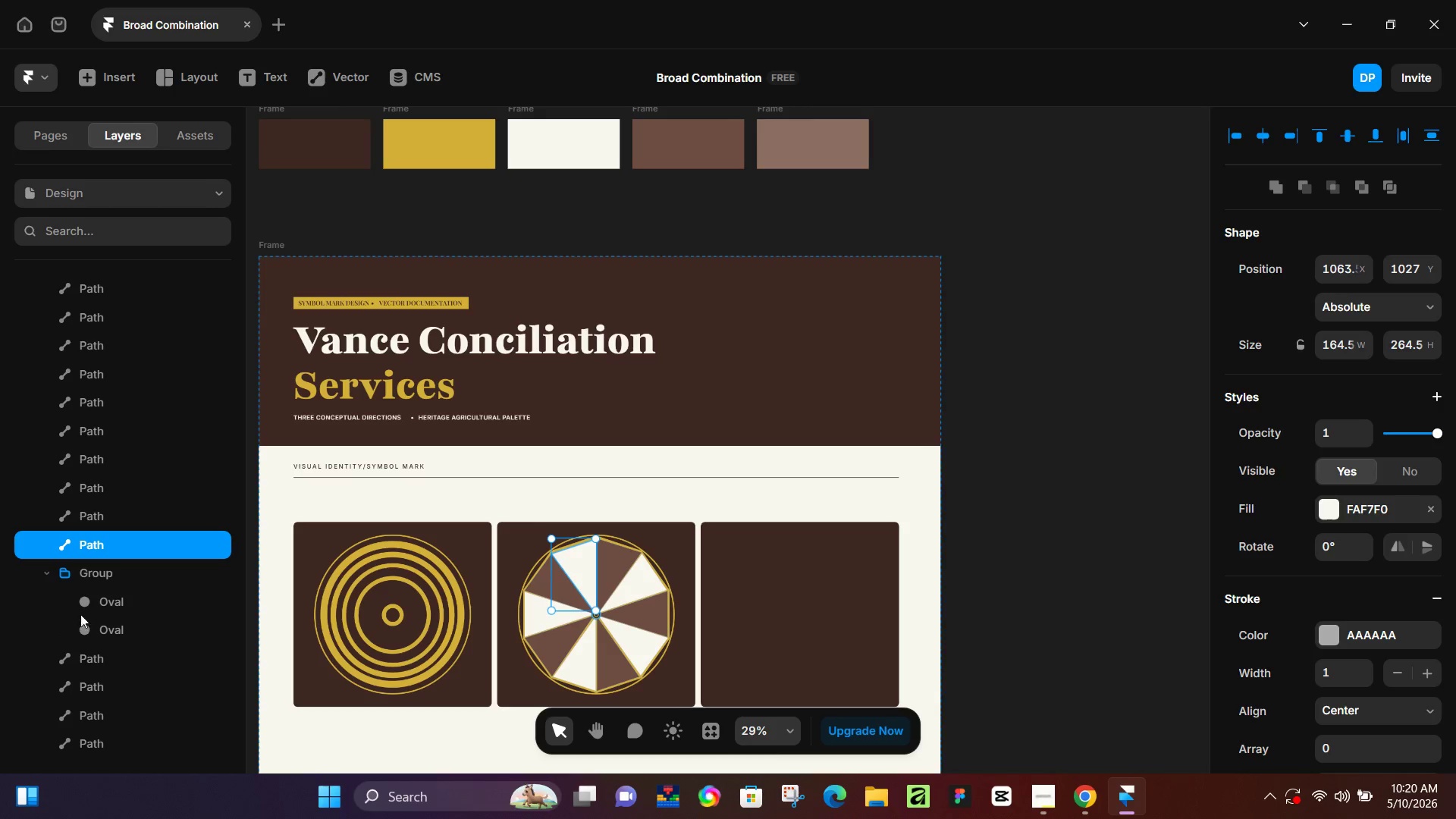 
left_click([71, 657])
 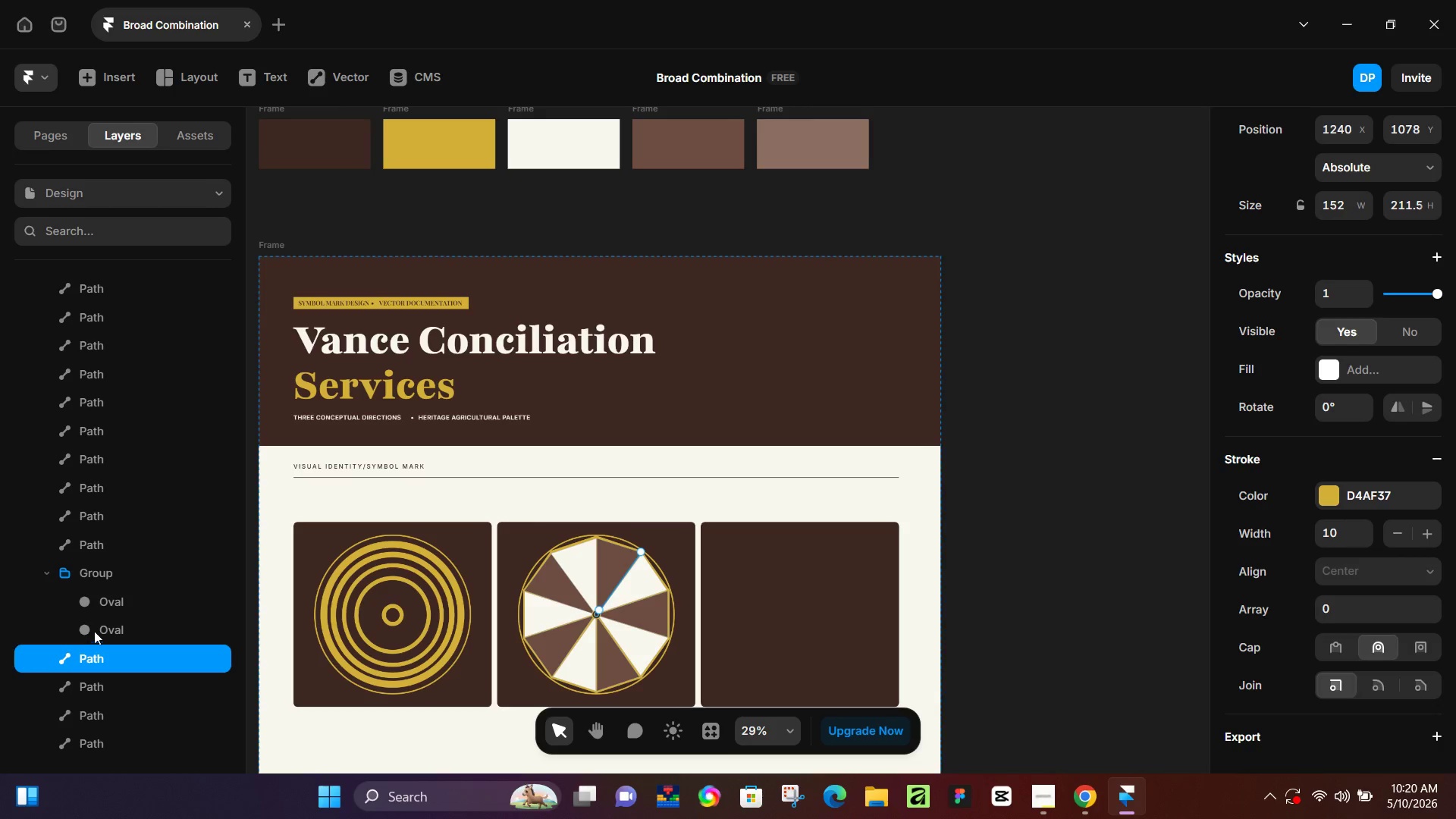 
left_click([46, 570])
 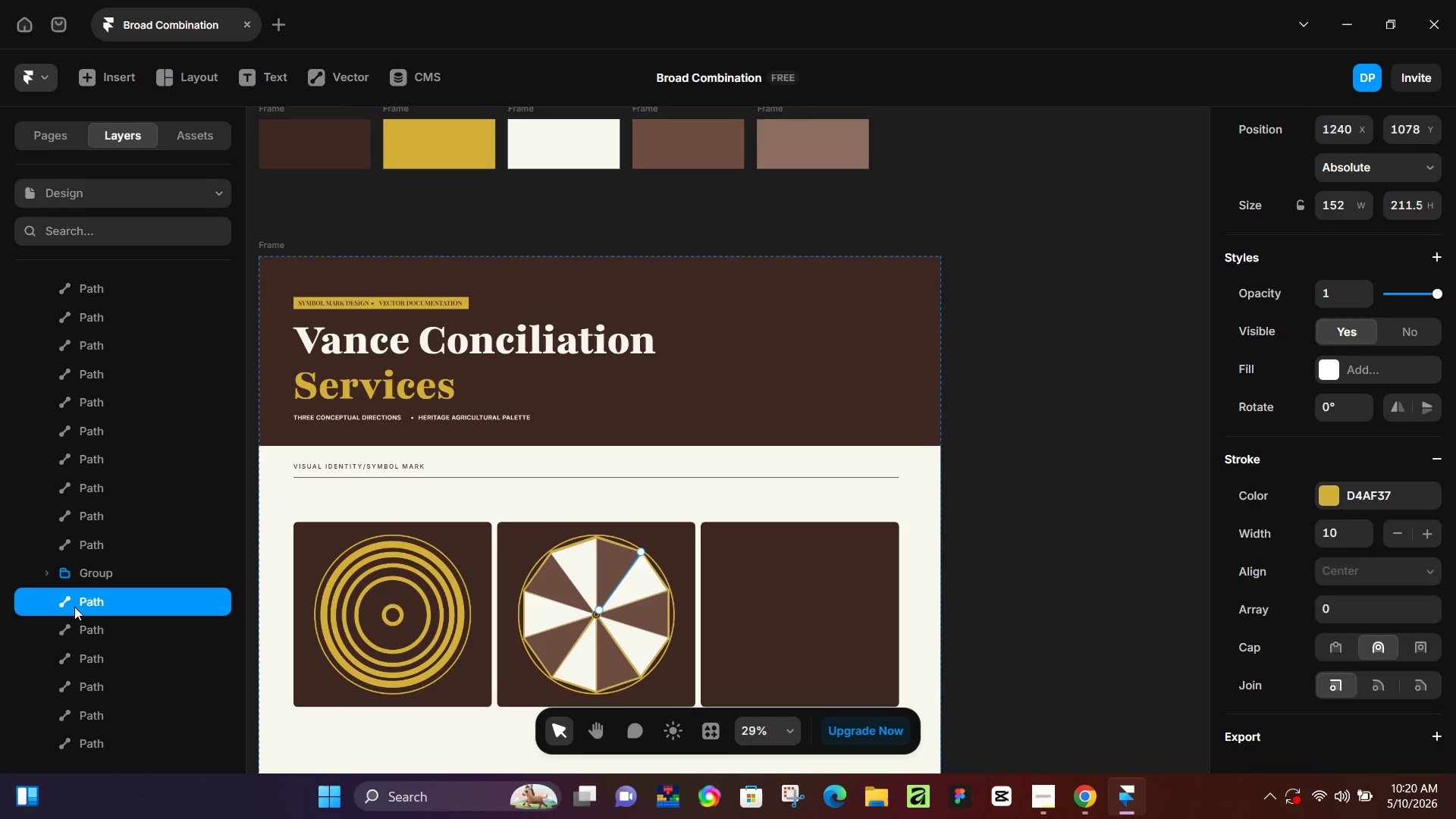 
left_click([91, 598])
 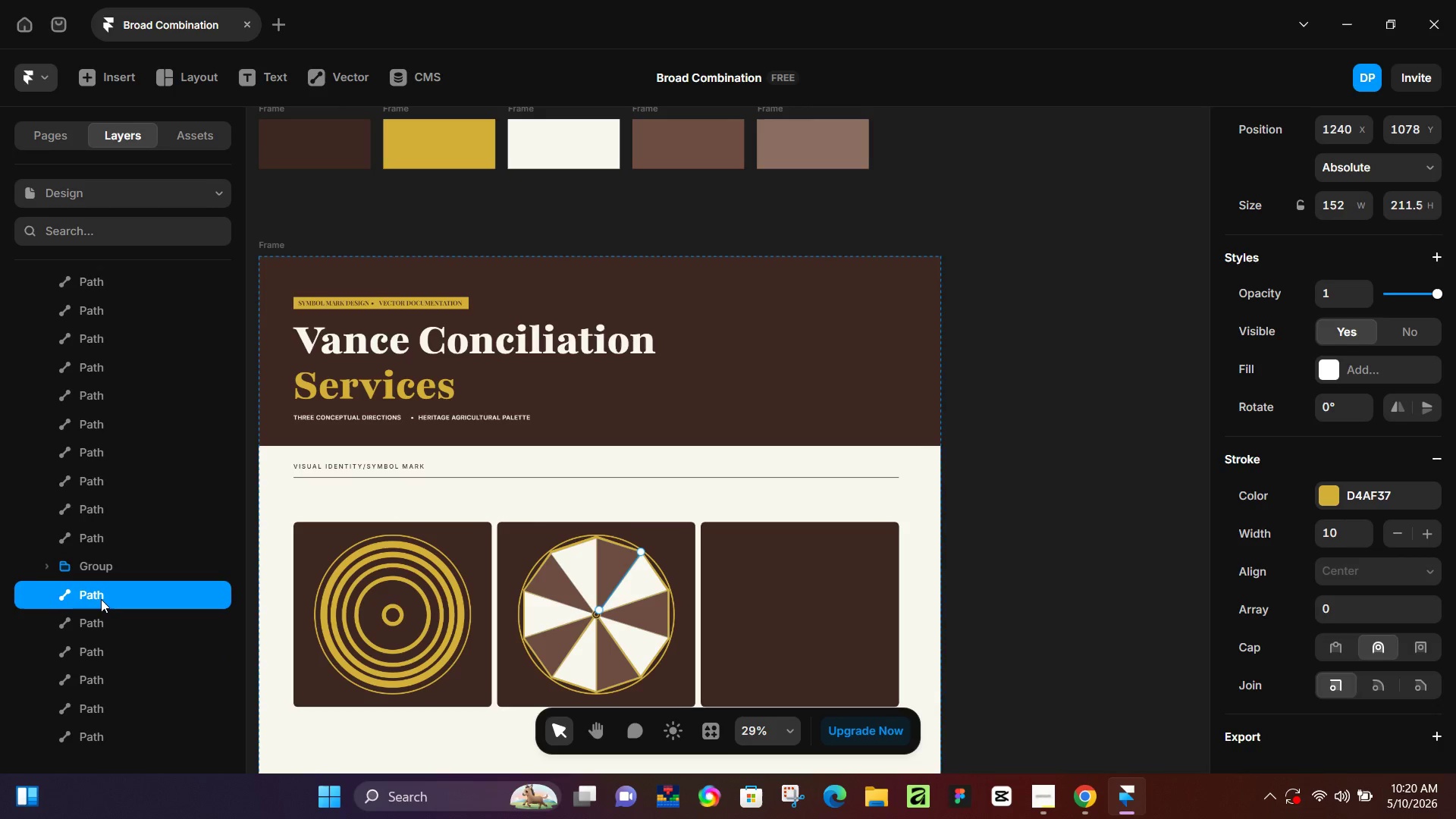 
scroll: coordinate [101, 599], scroll_direction: down, amount: 3.0
 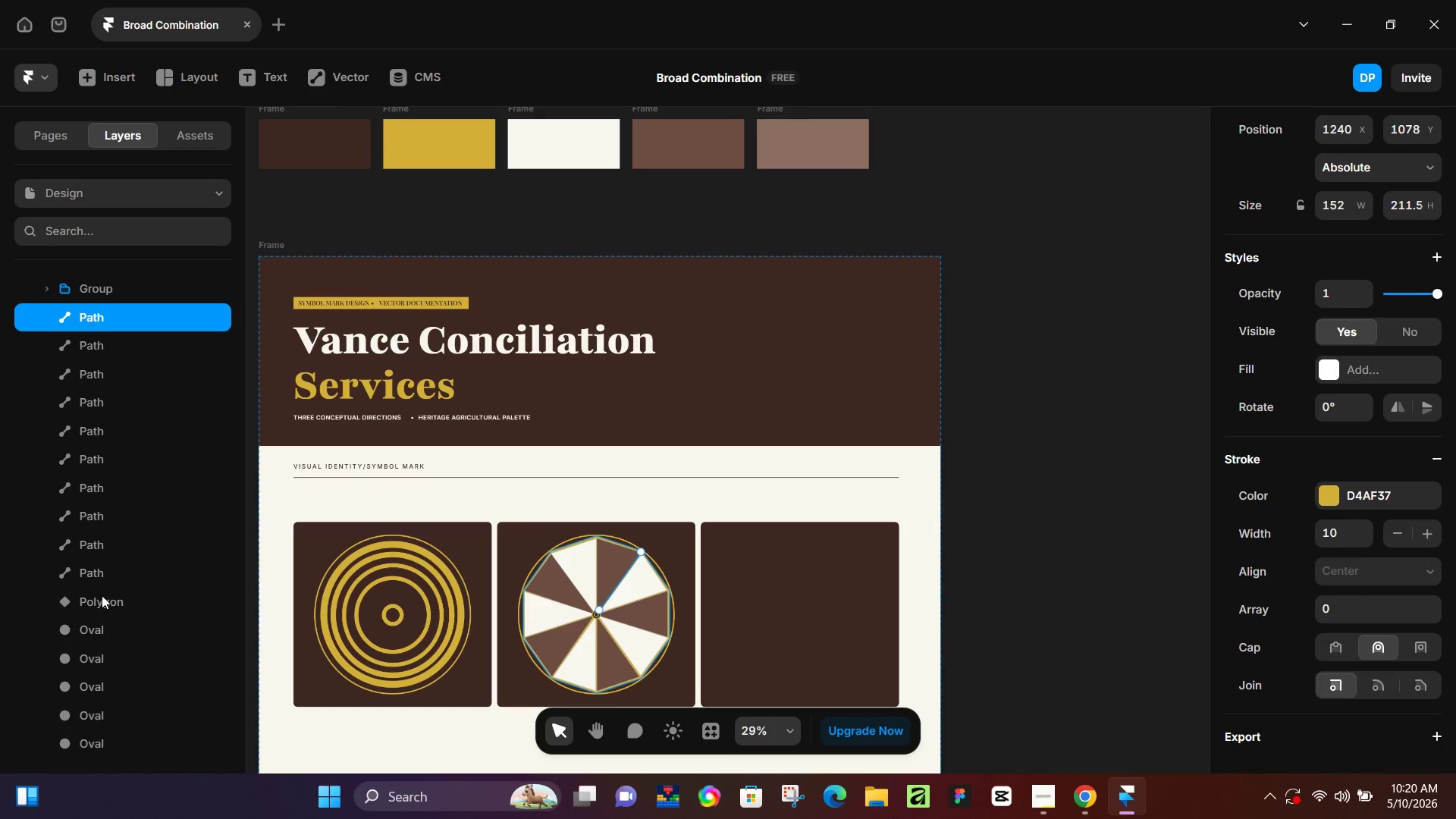 
hold_key(key=ShiftLeft, duration=1.51)
left_click([110, 576])
 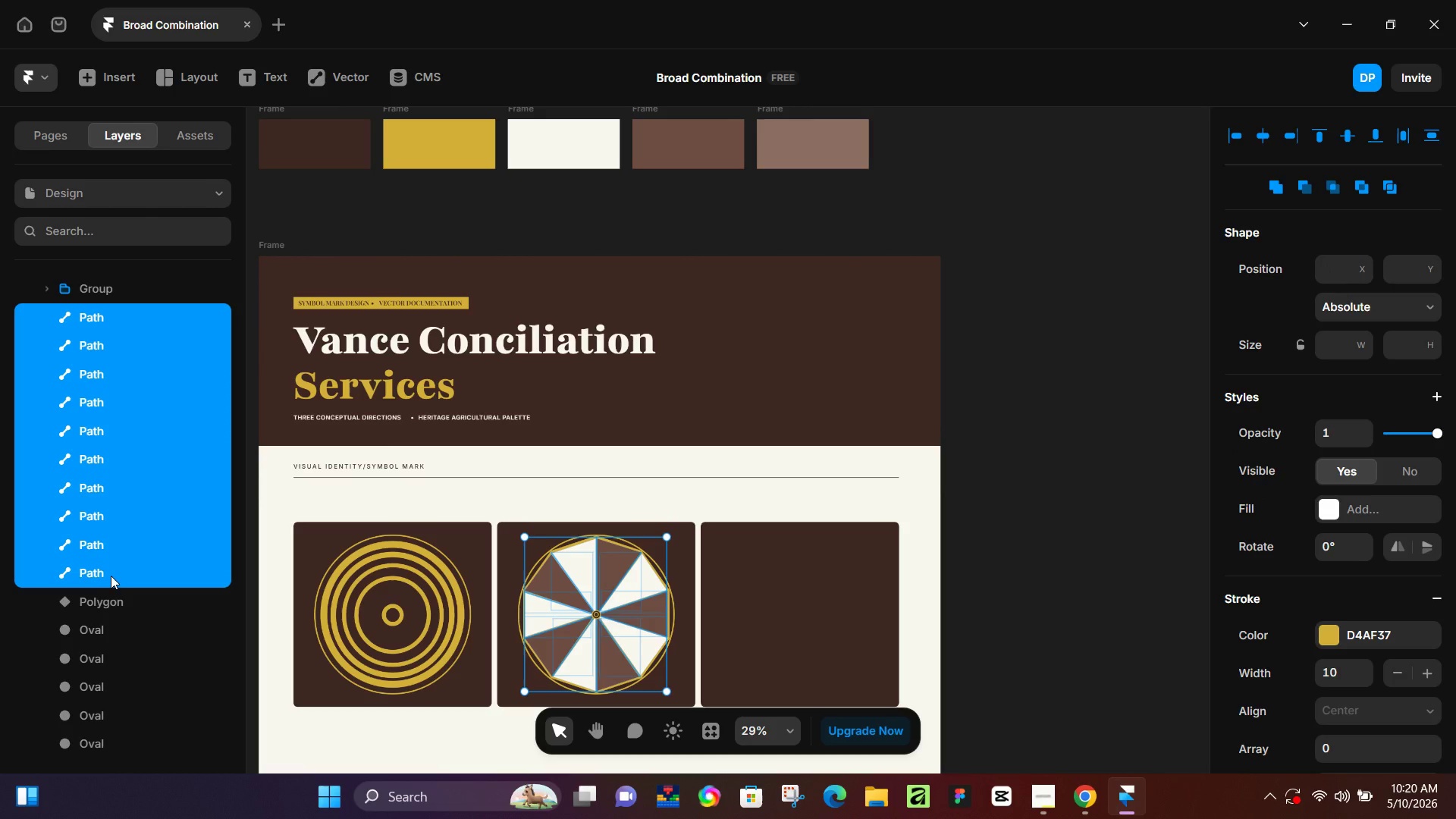 
hold_key(key=ShiftLeft, duration=0.48)
 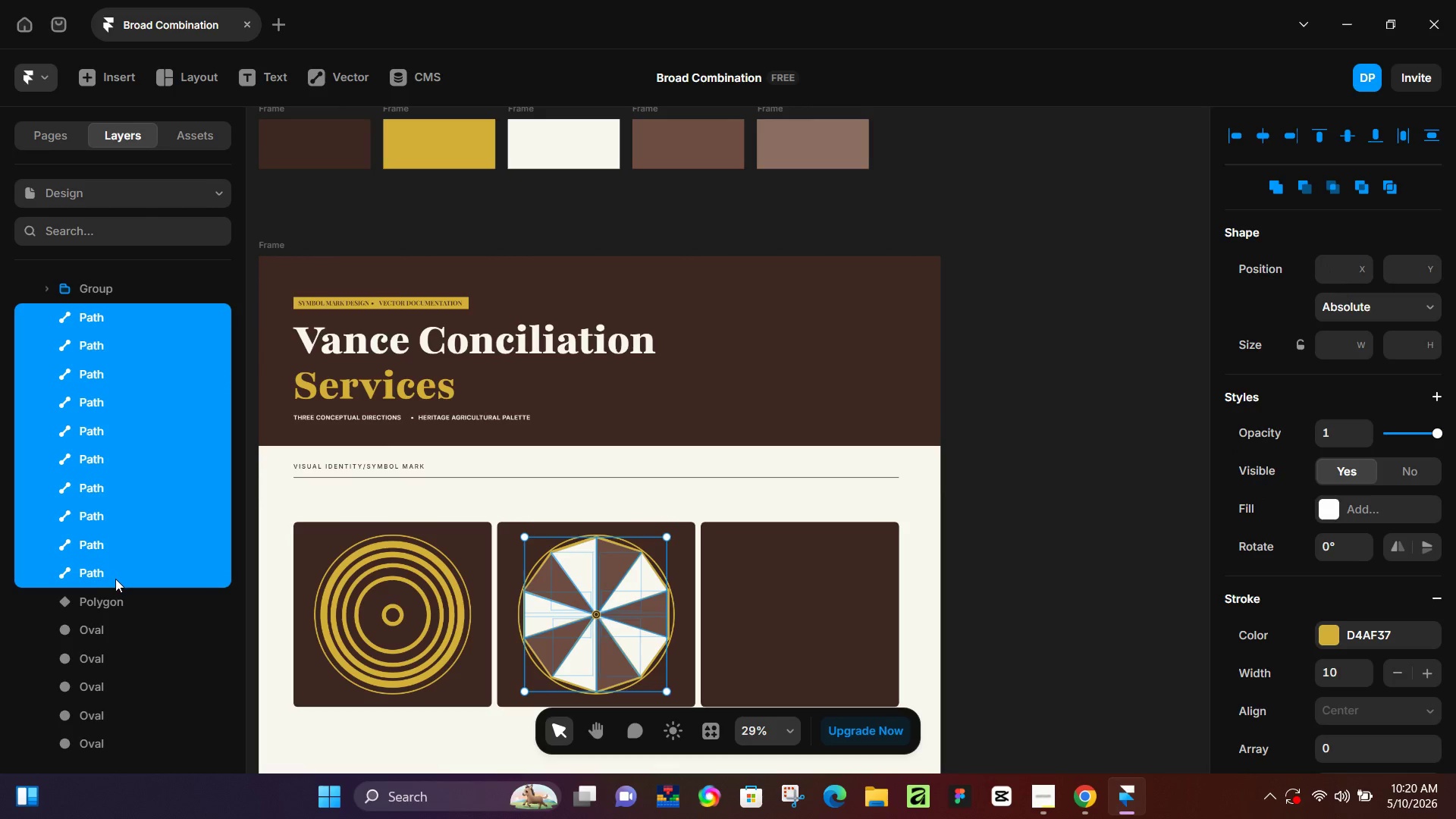 
hold_key(key=ControlLeft, duration=0.61)
 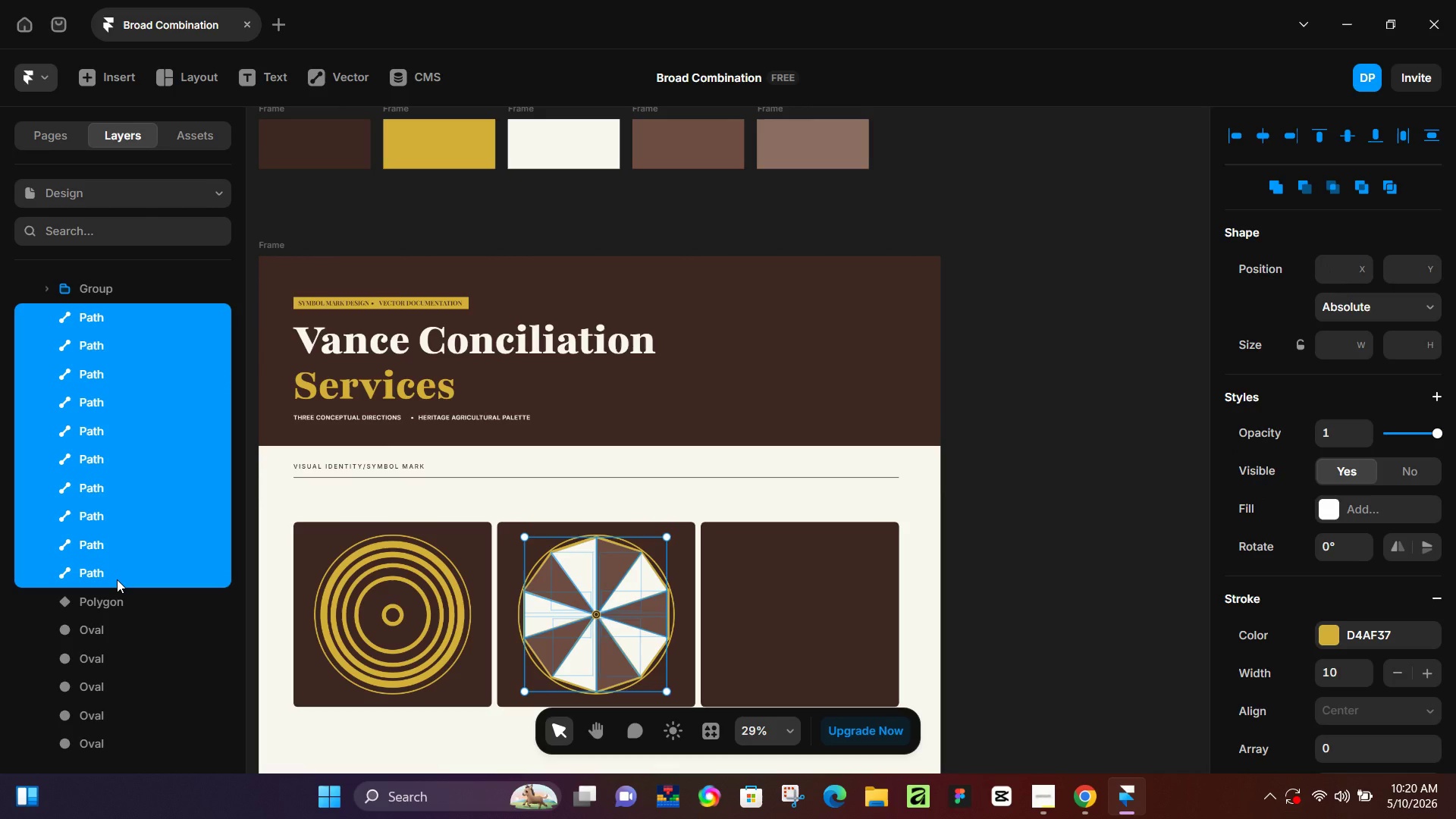 
key(Control+G)
 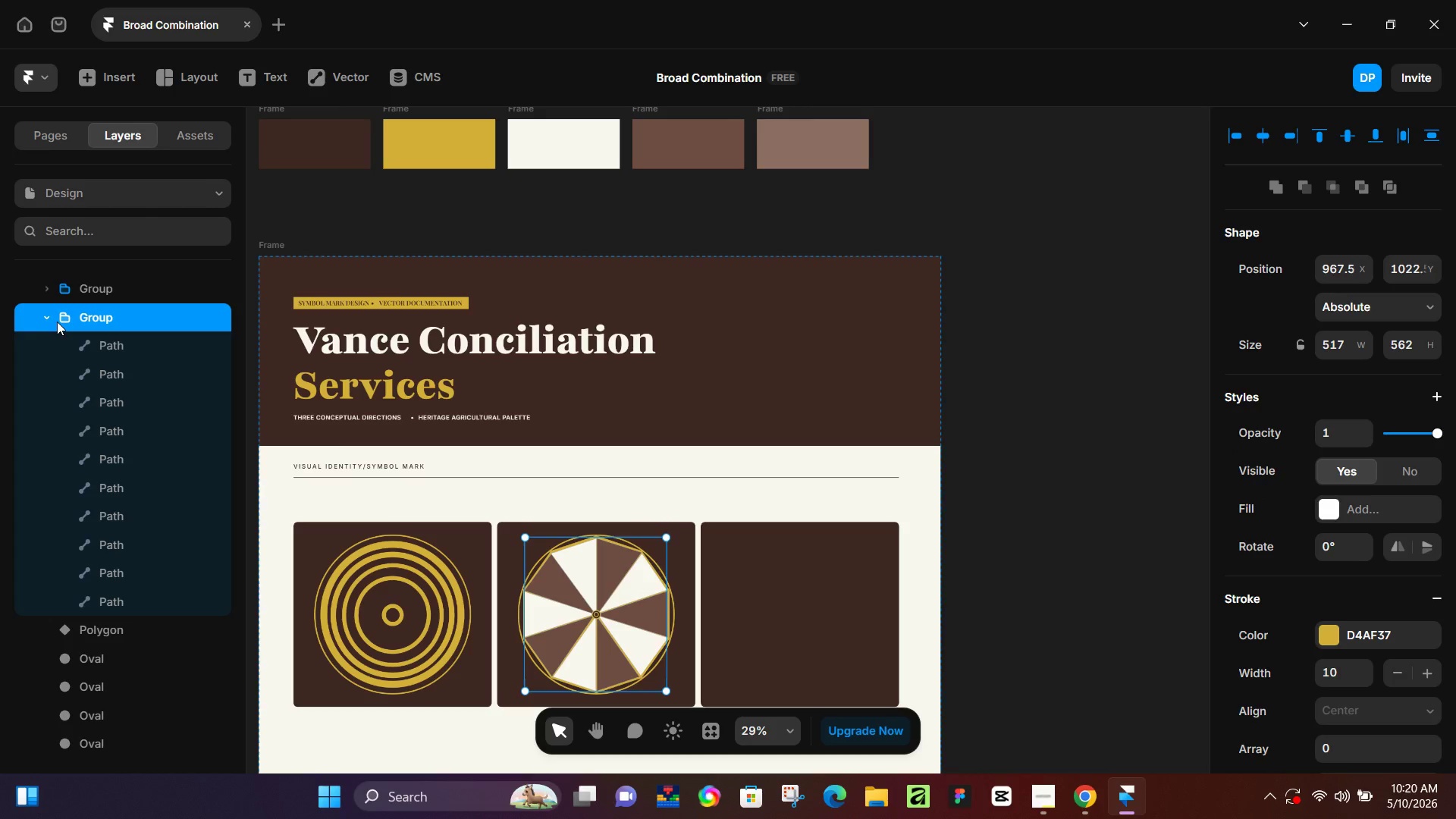 
left_click([46, 321])
 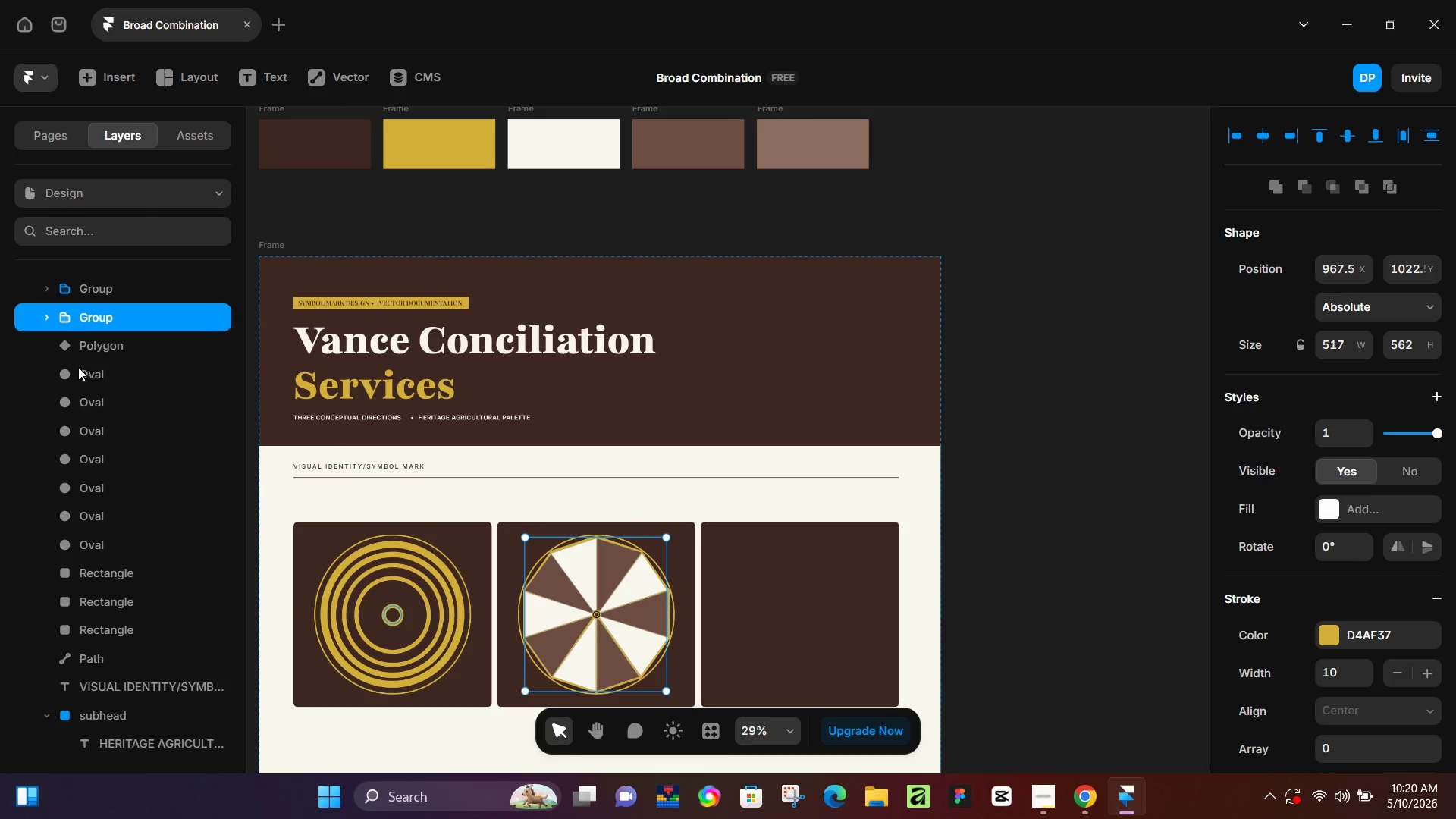 
left_click([82, 369])
 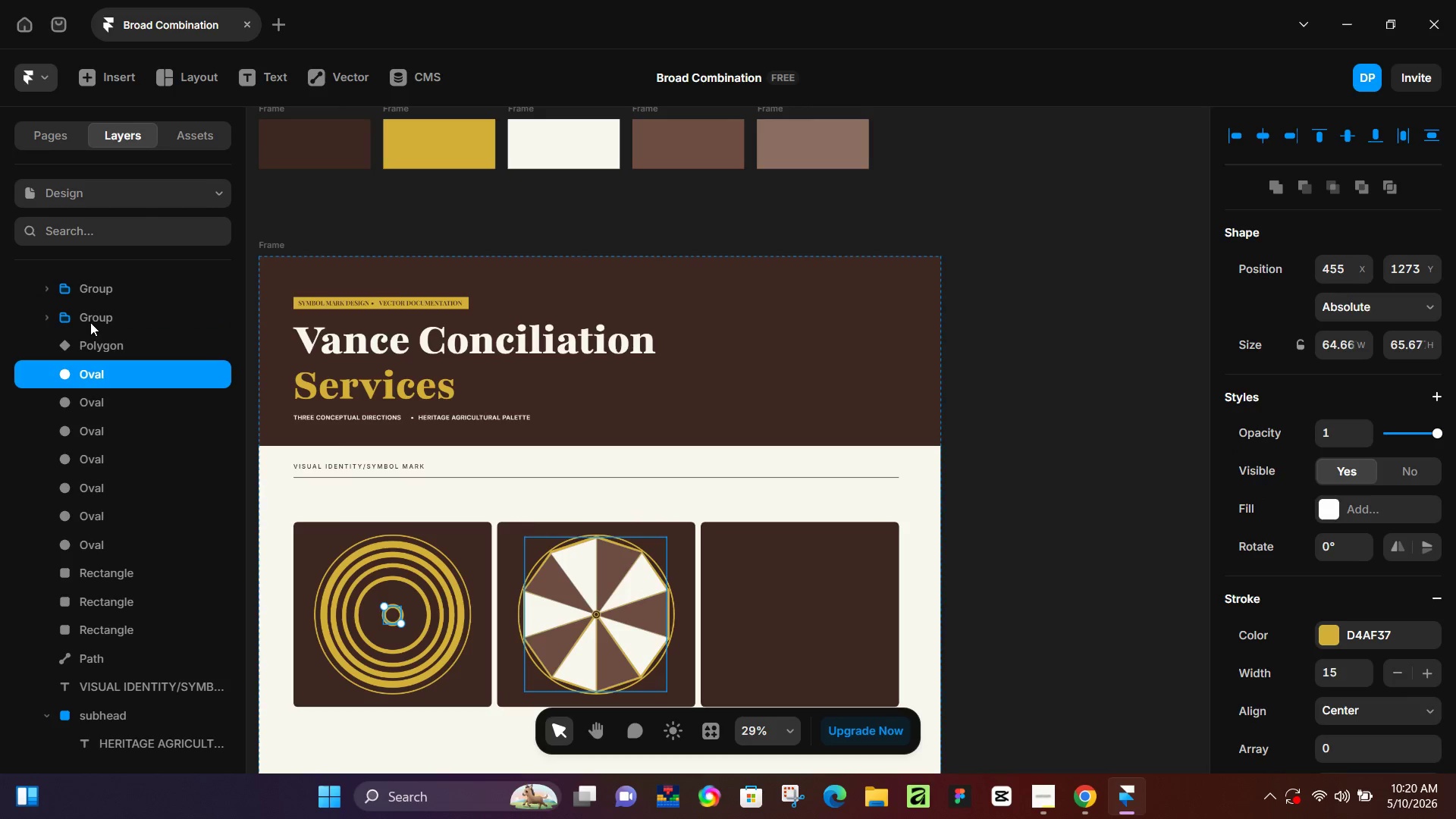 
left_click([88, 343])
 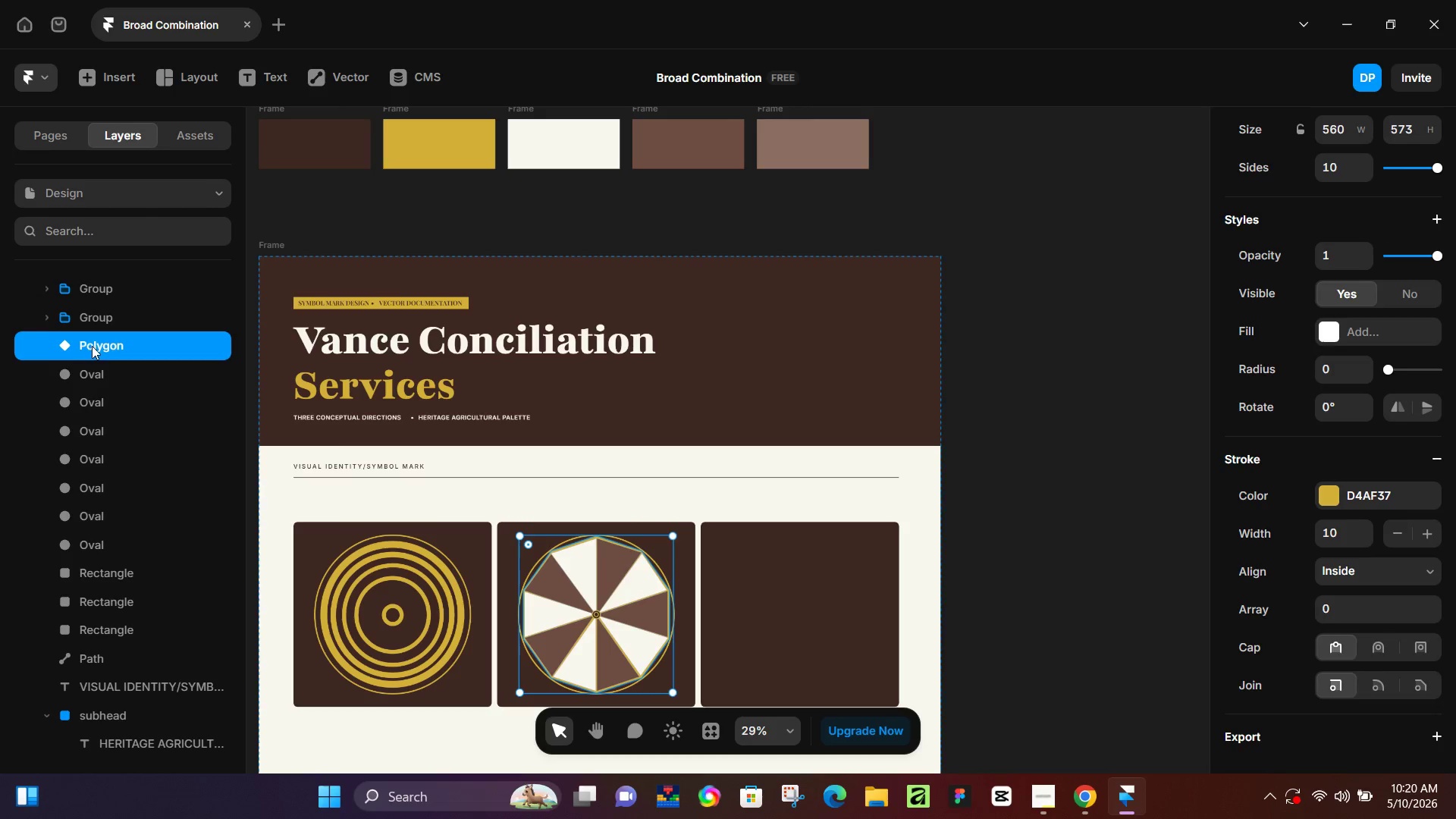 
scroll: coordinate [102, 350], scroll_direction: up, amount: 5.0
 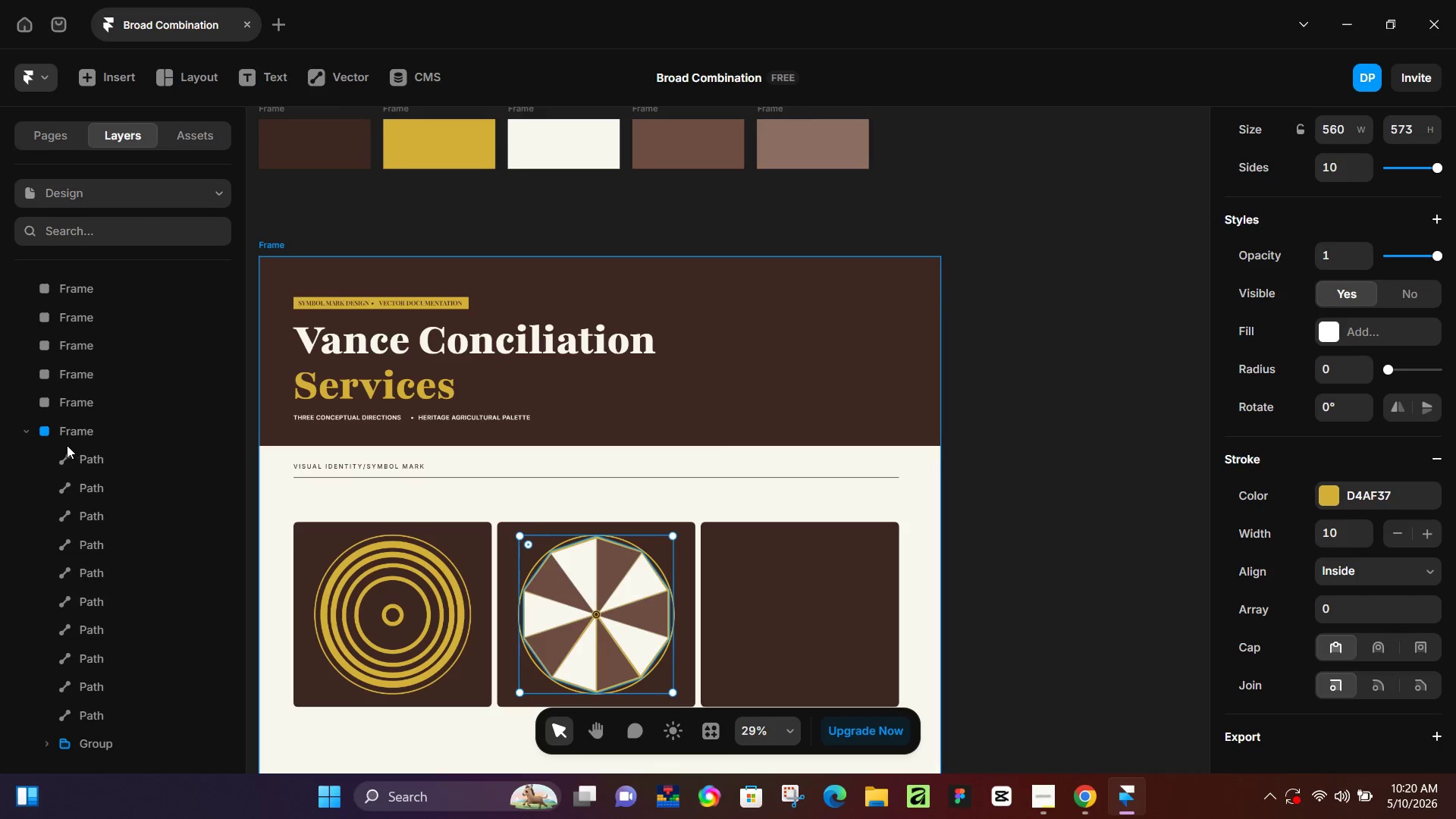 
left_click([67, 445])
 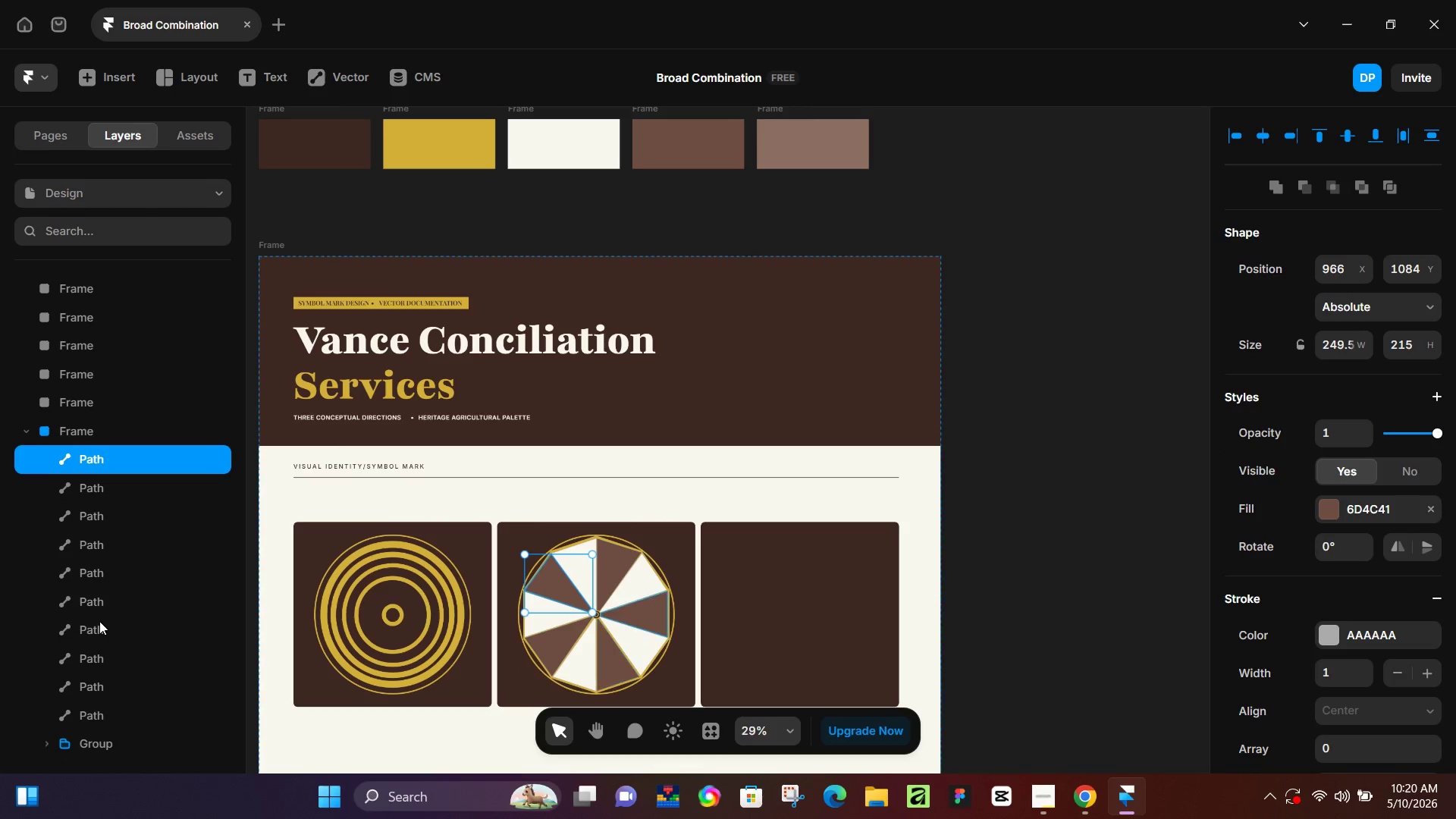 
scroll: coordinate [99, 621], scroll_direction: down, amount: 2.0
 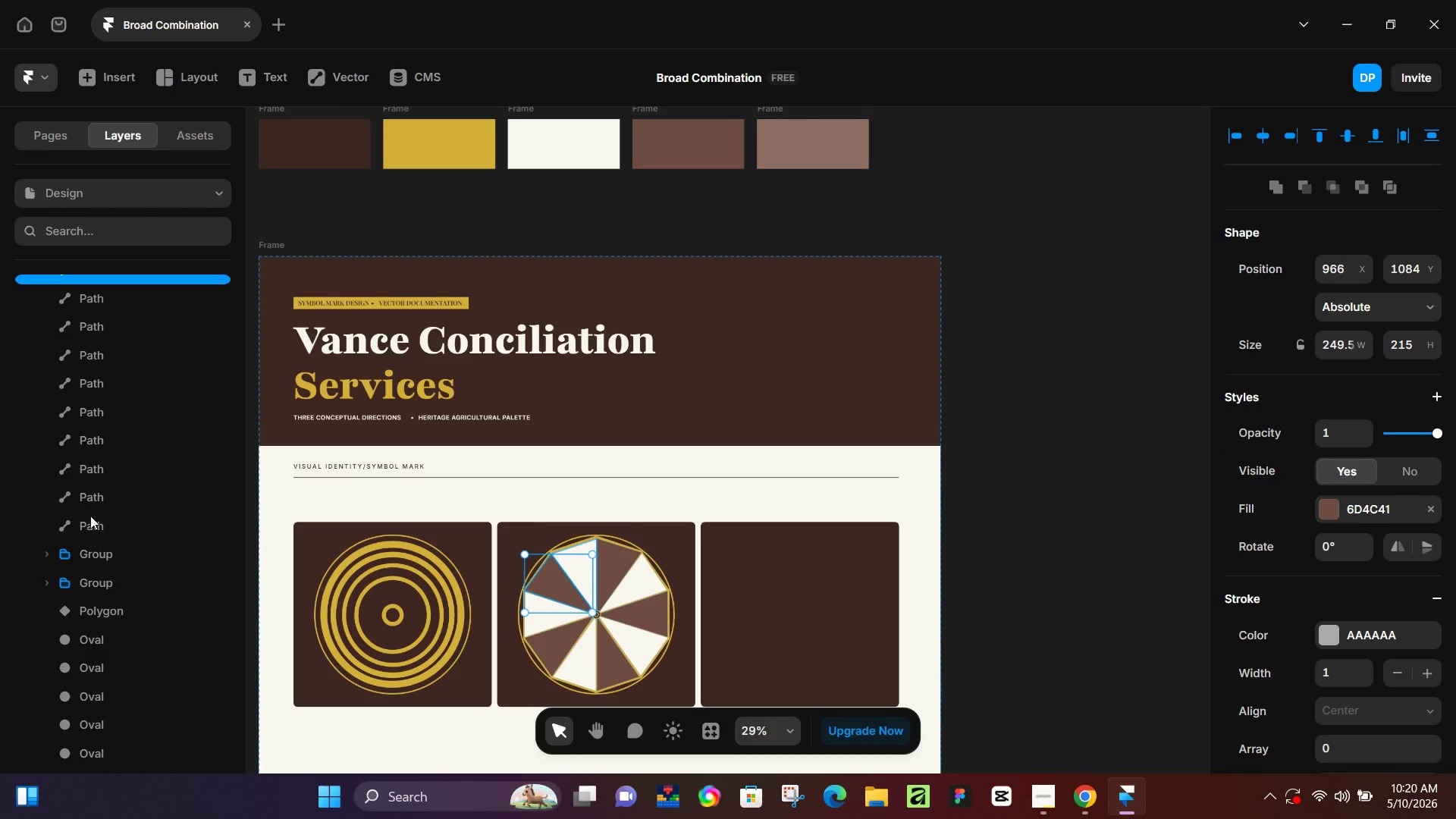 
hold_key(key=ShiftLeft, duration=0.62)
left_click([93, 513])
 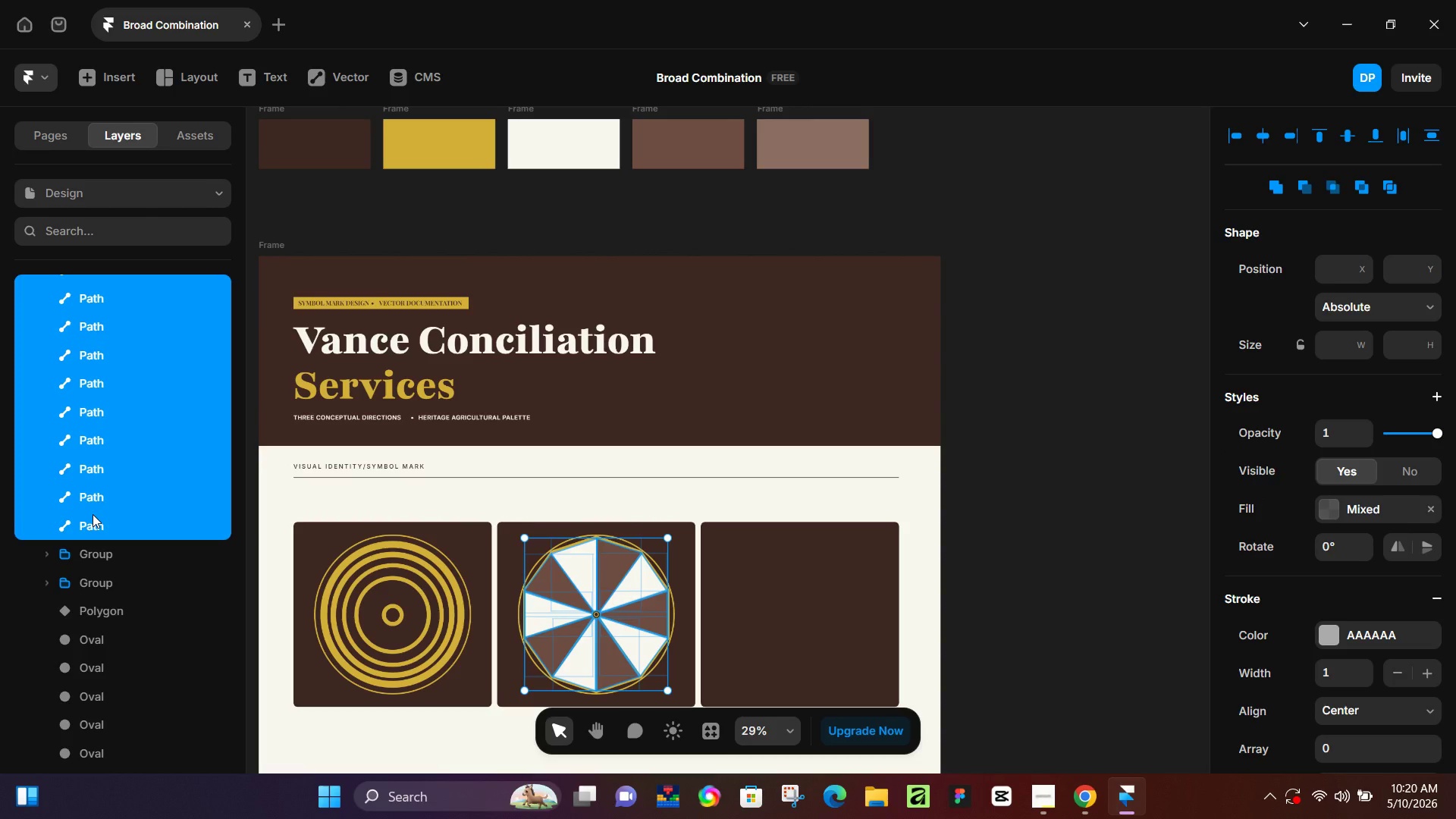 
key(Control+G)
 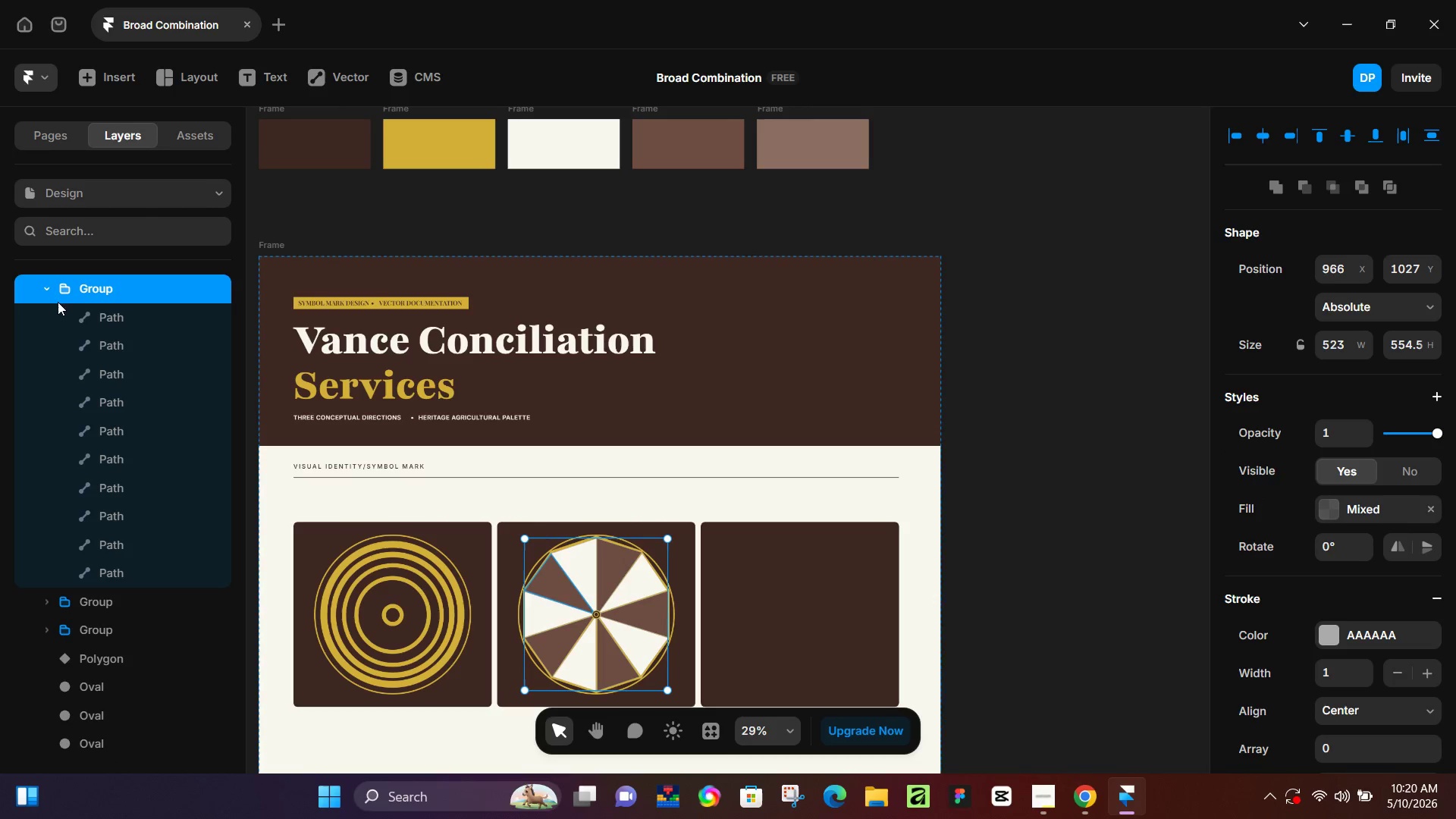 
left_click([46, 290])
 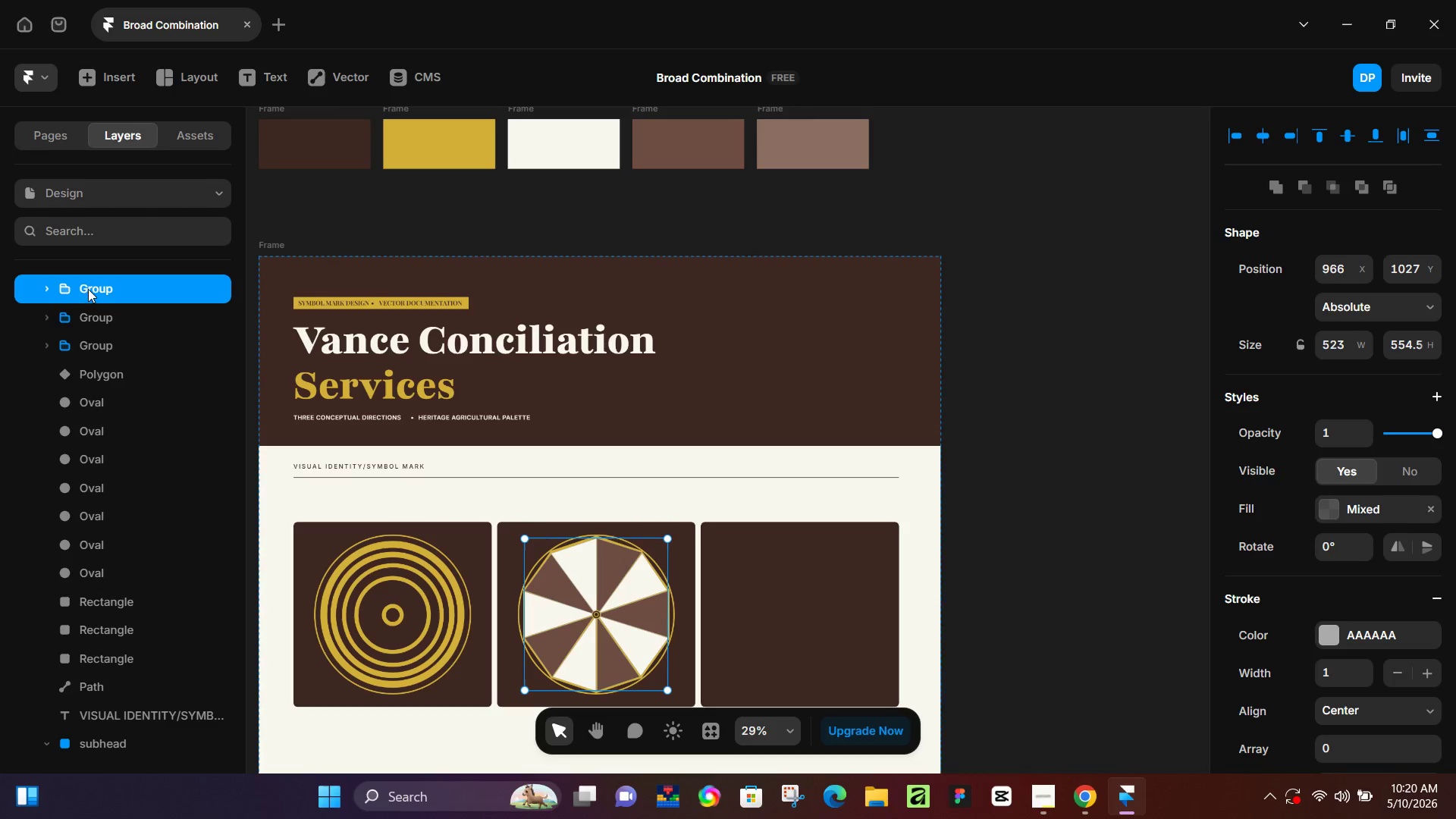 
left_click_drag(start_coordinate=[88, 289], to_coordinate=[89, 395])
 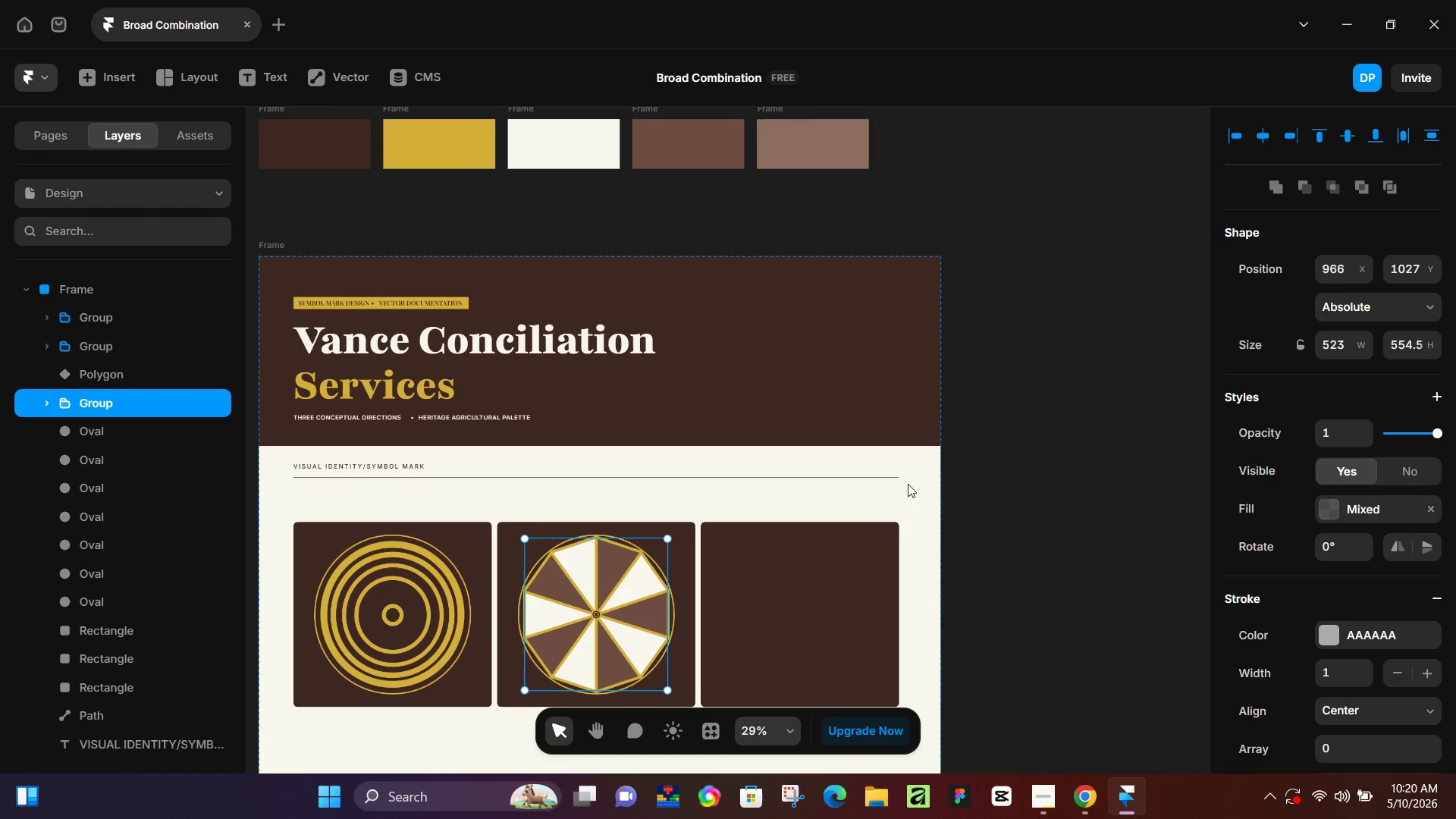 
left_click([1005, 480])
 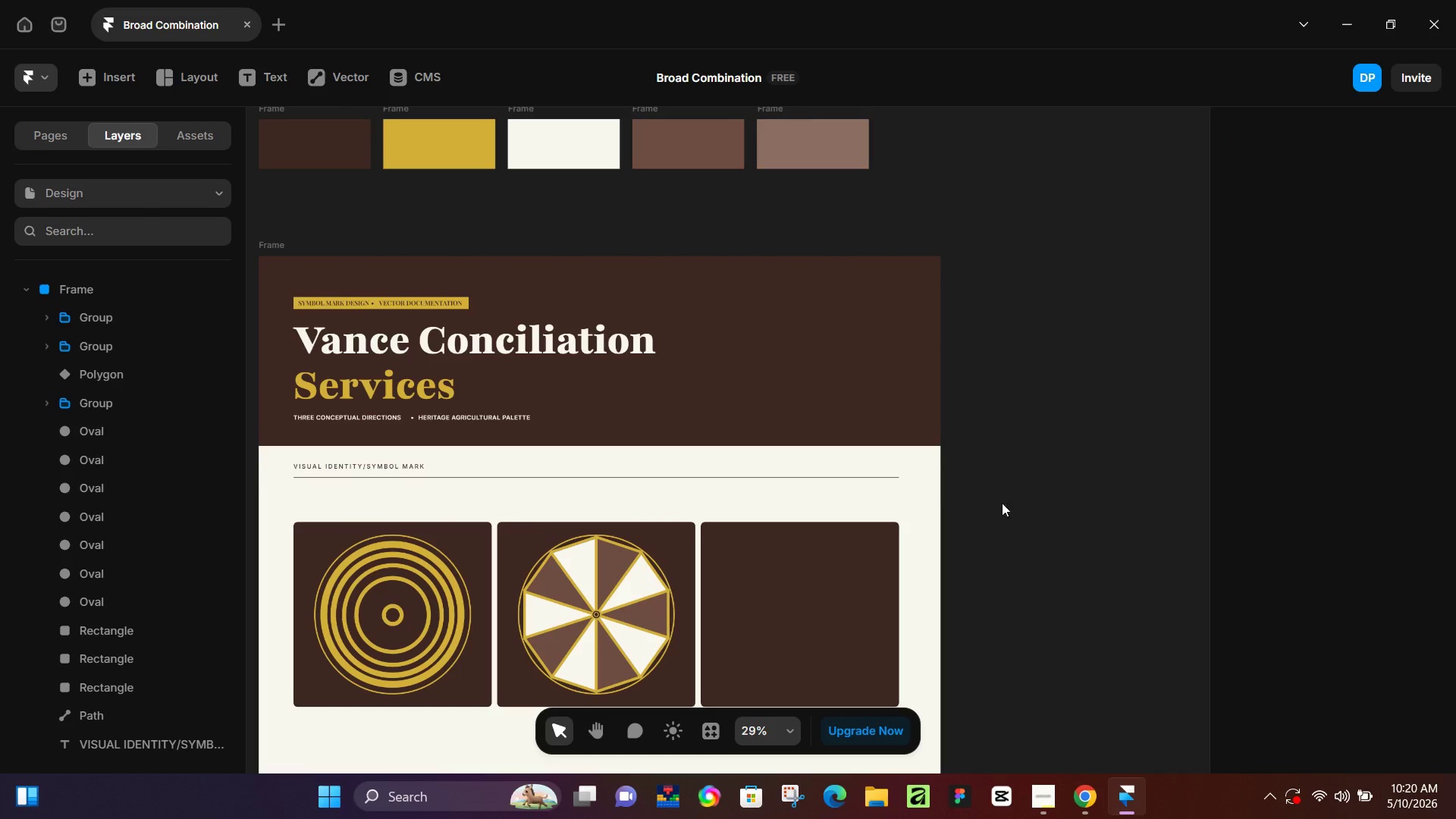 
hold_key(key=ControlLeft, duration=0.66)
scroll: coordinate [682, 640], scroll_direction: up, amount: 5.0
 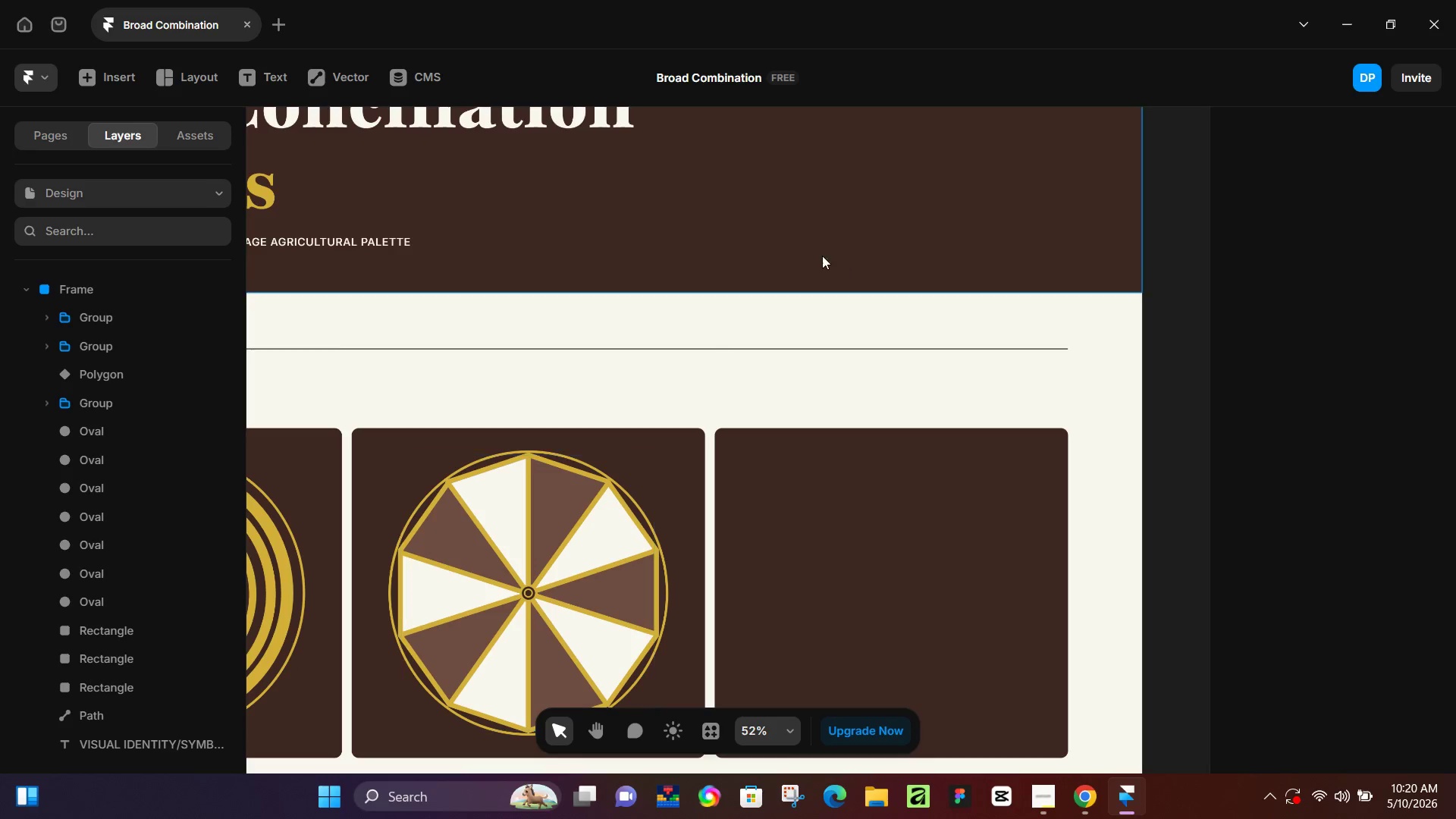 
left_click([1036, 804])